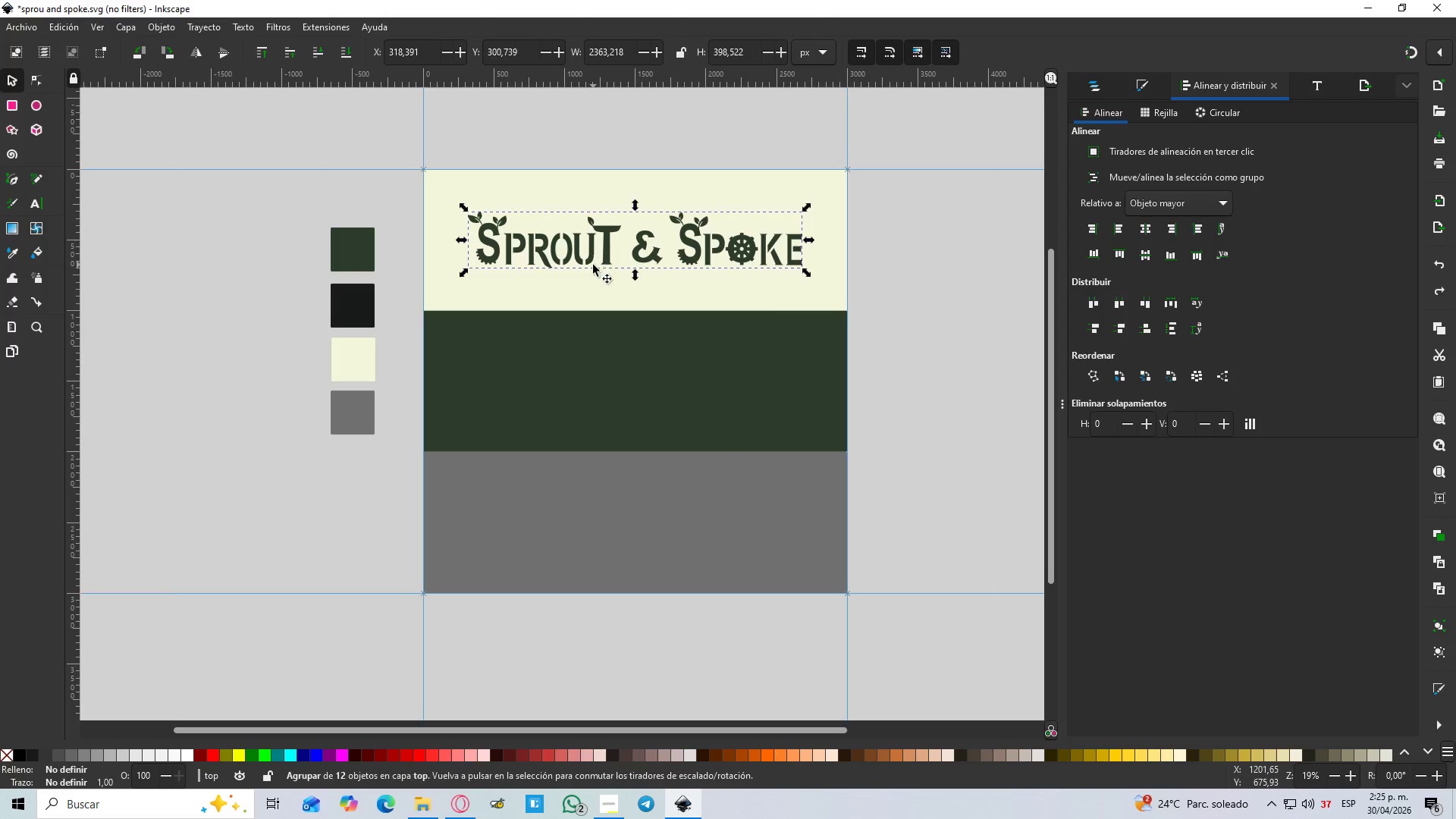 
key(Control+C)
 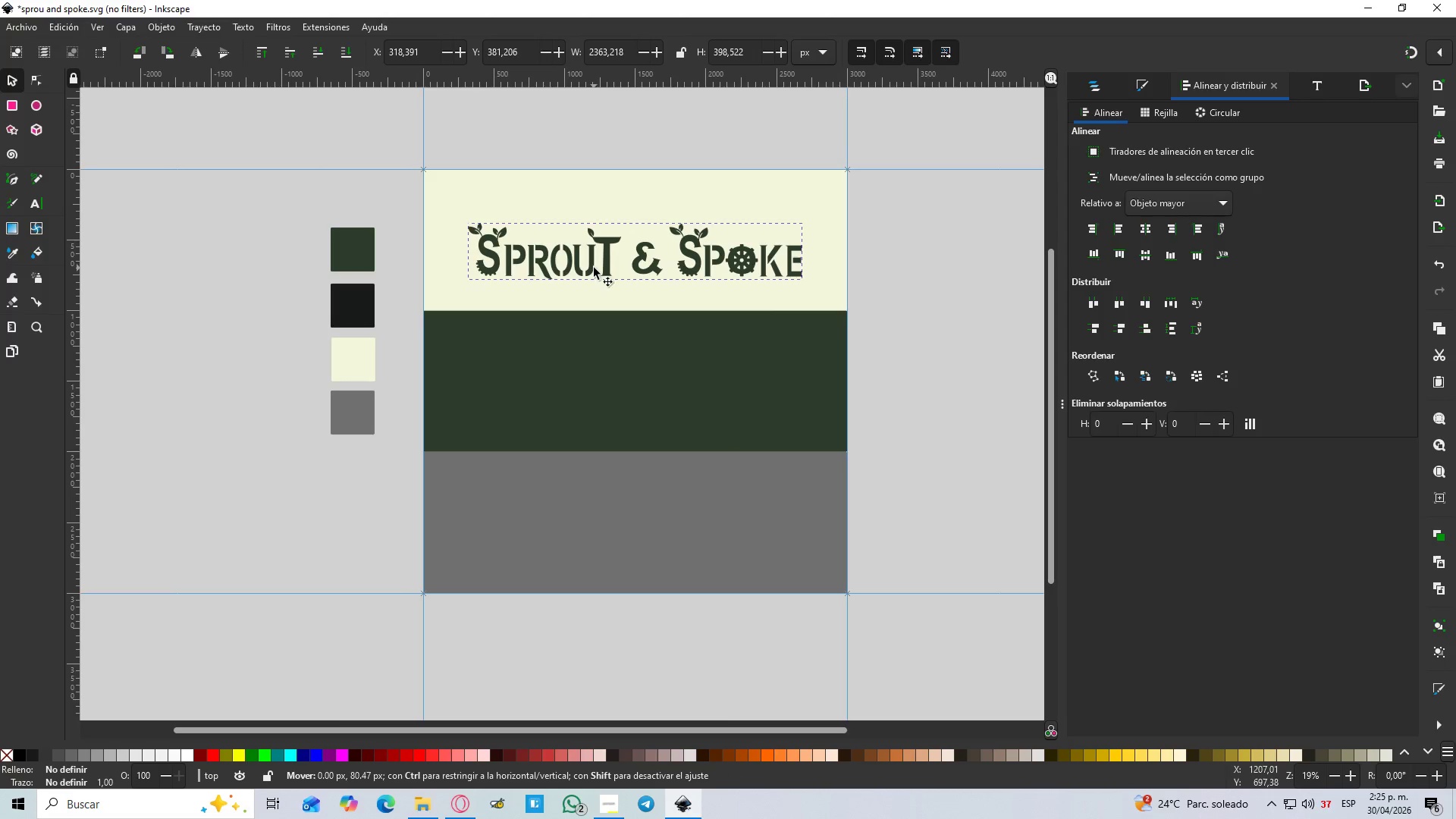 
key(Control+Z)
 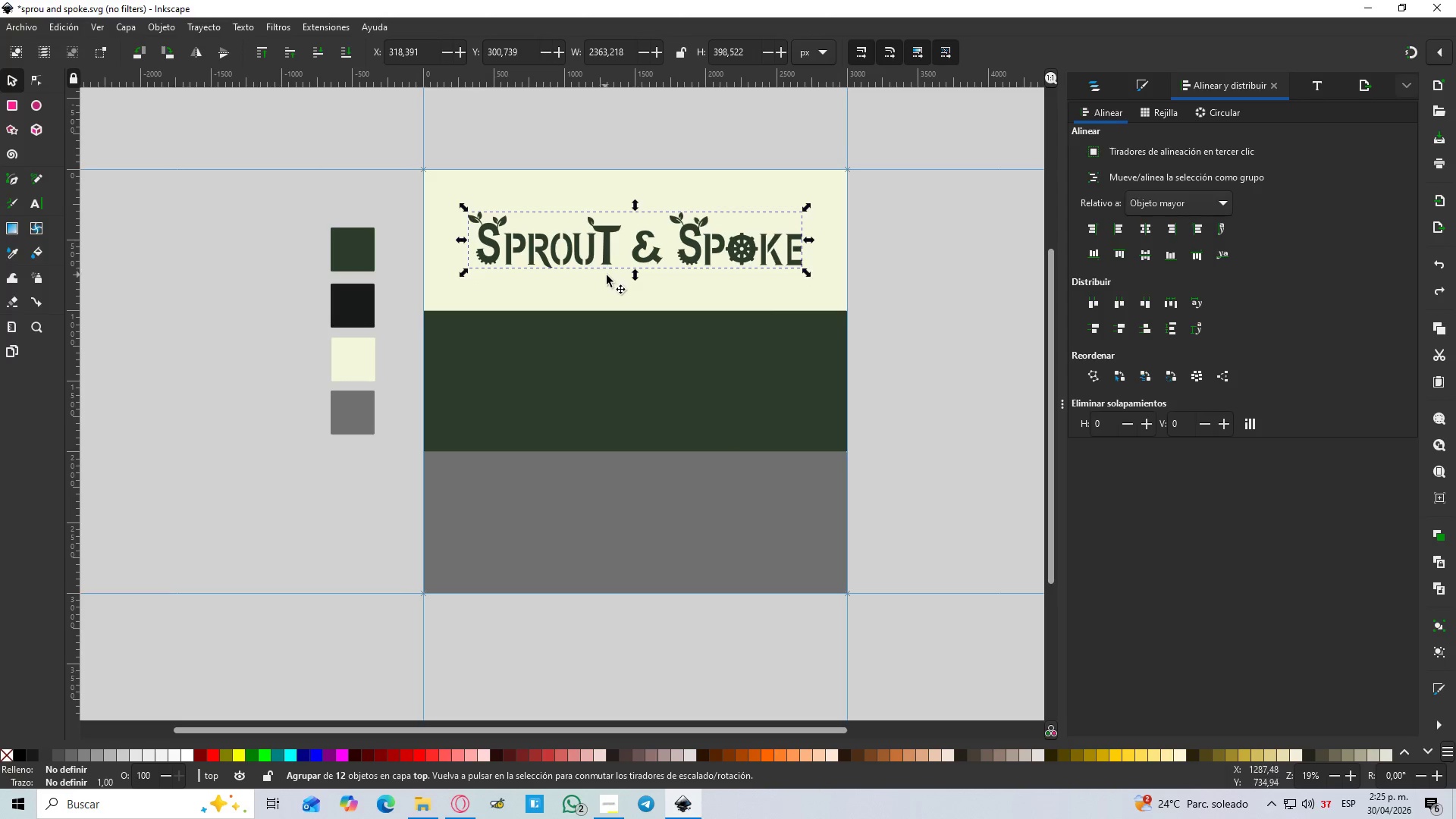 
key(Control+V)
 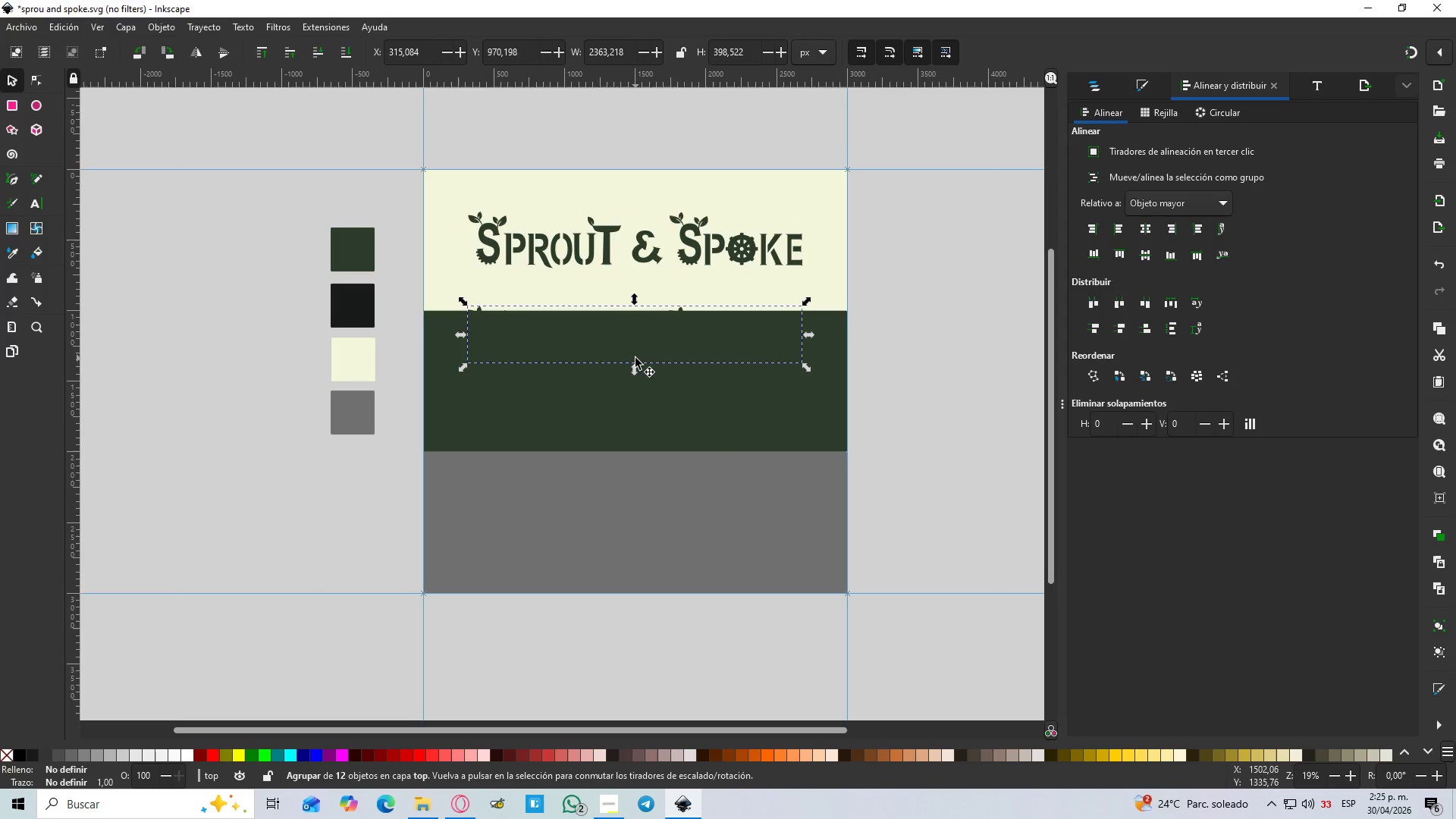 
wait(5.16)
 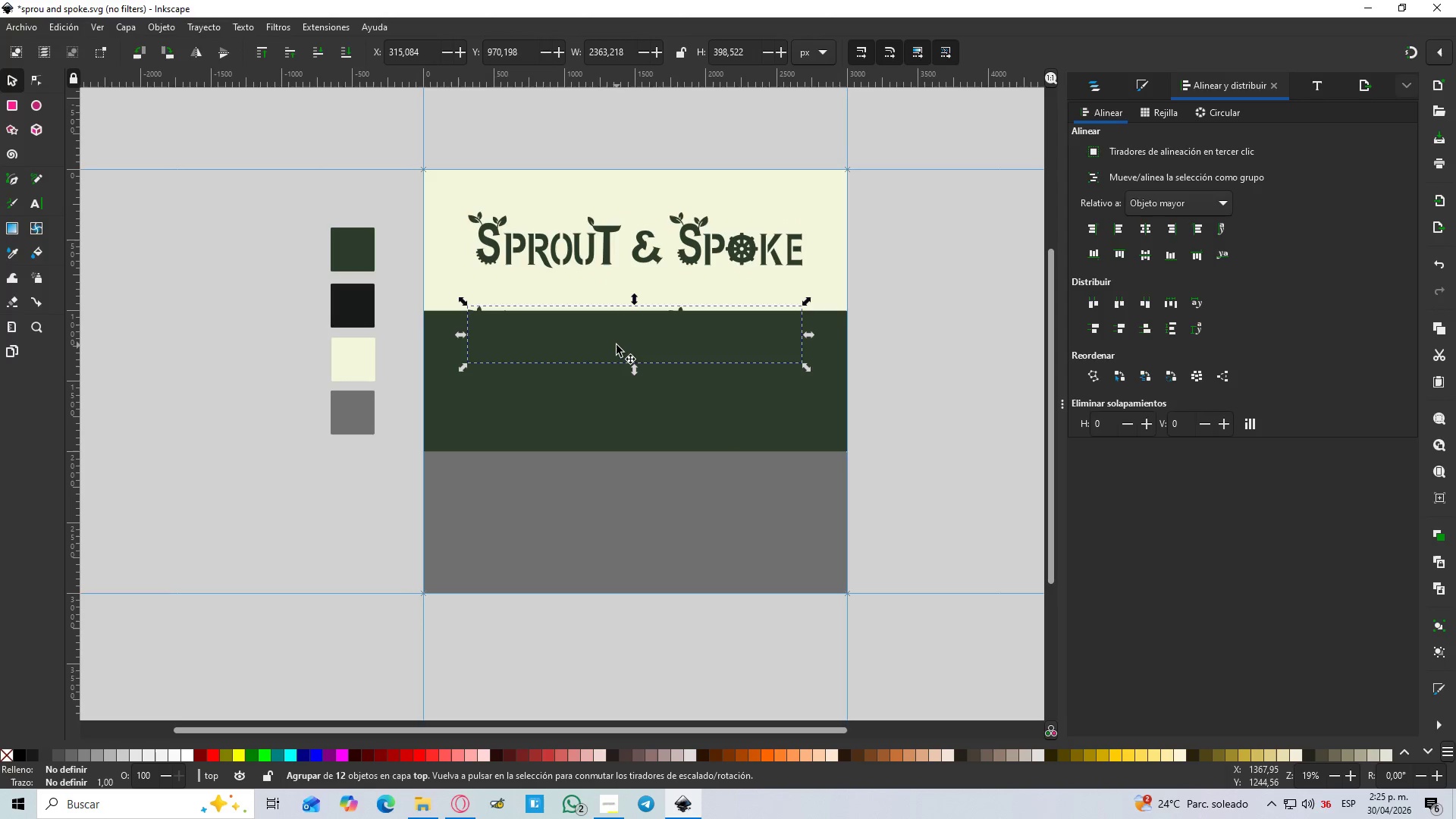 
key(D)
 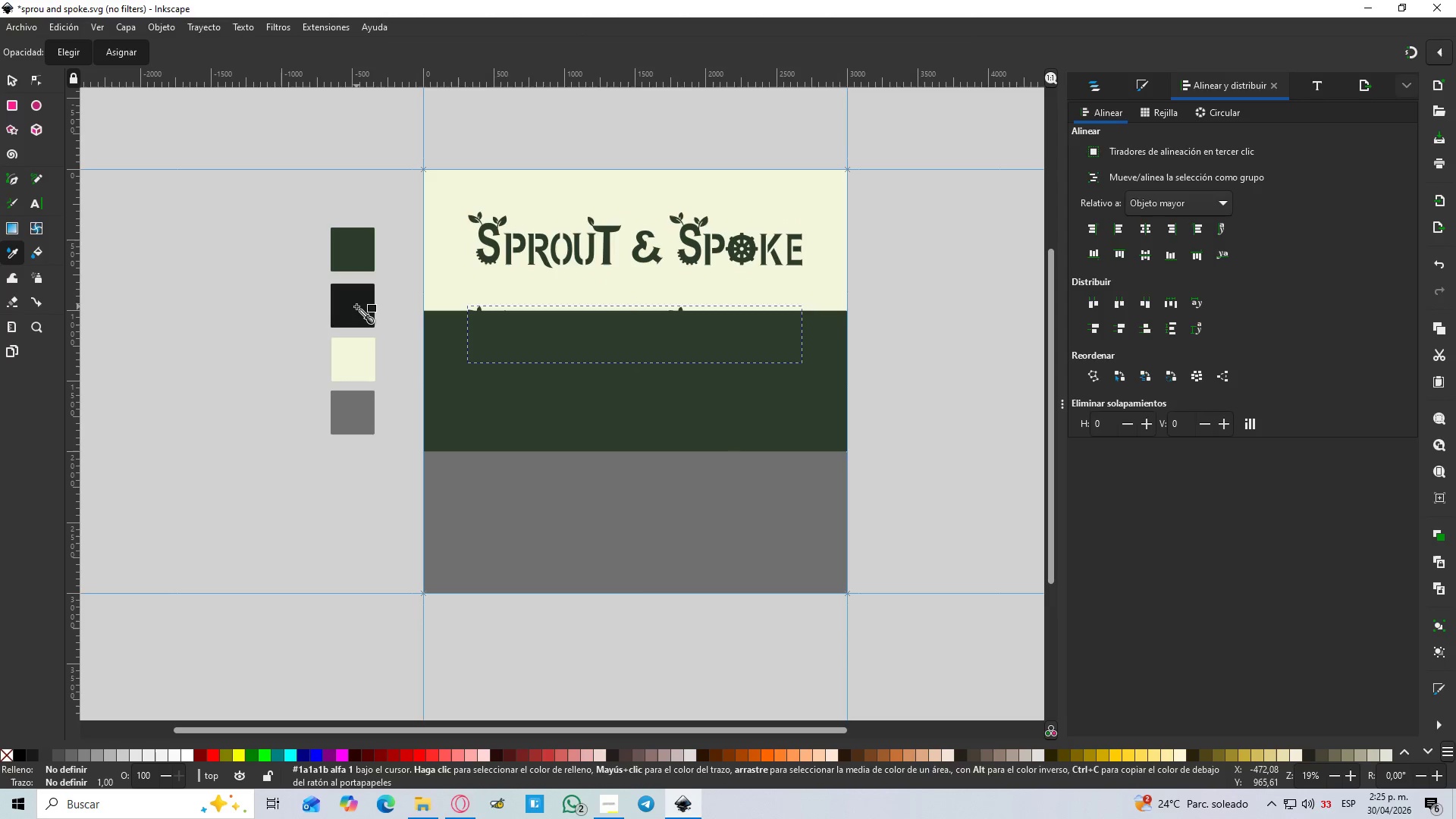 
left_click([356, 306])
 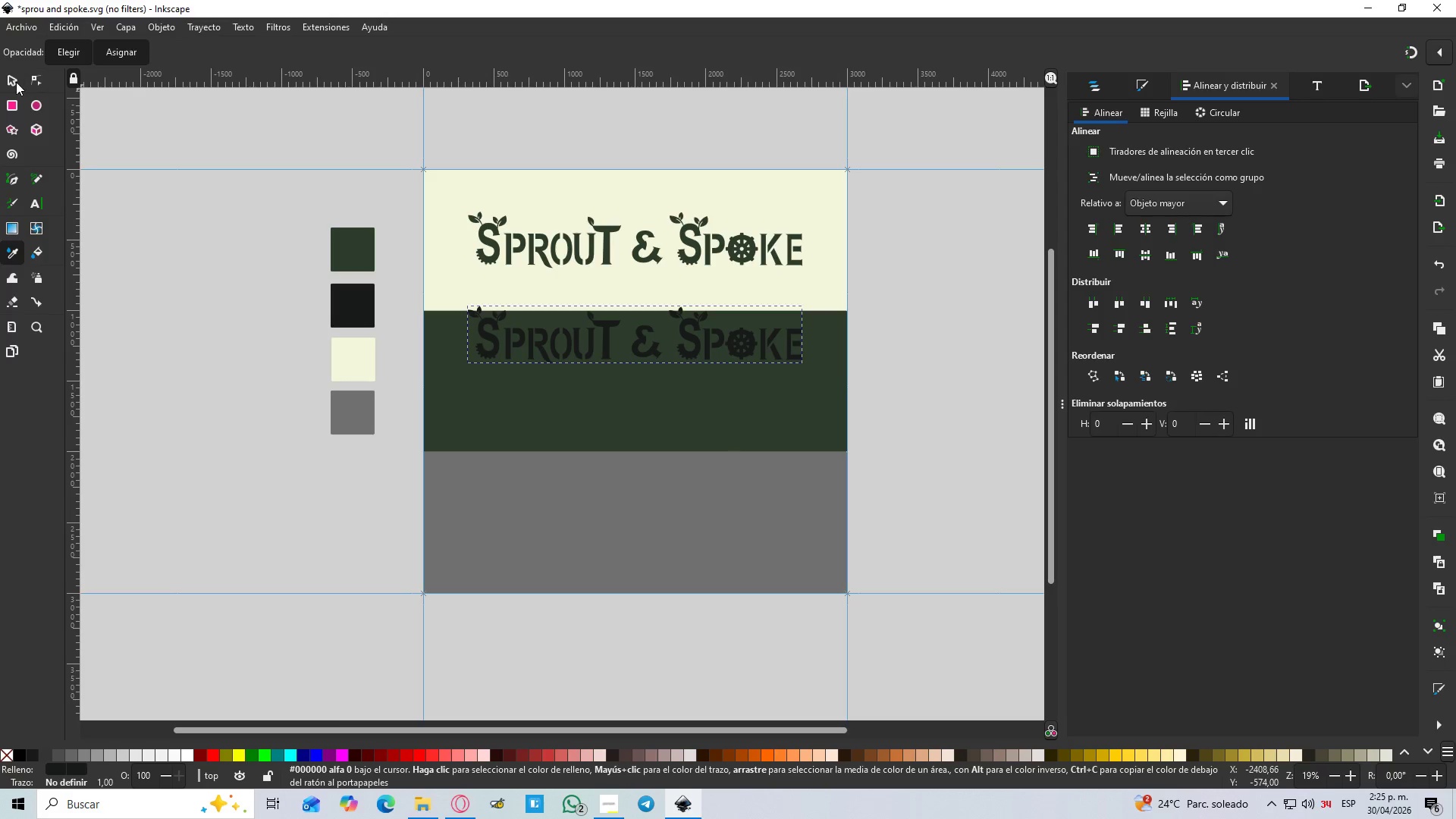 
left_click([14, 83])
 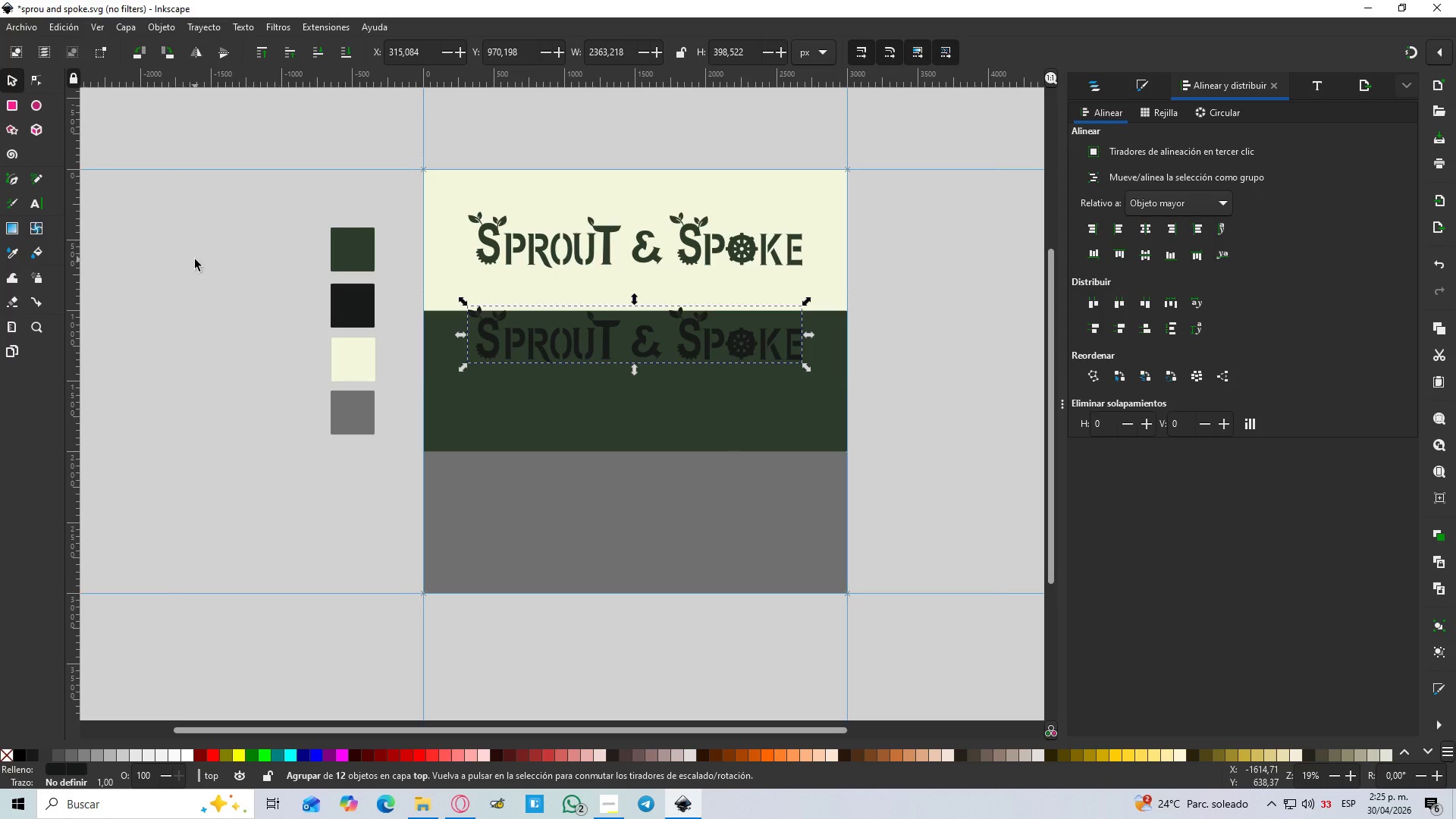 
hold_key(key=ControlLeft, duration=0.91)
 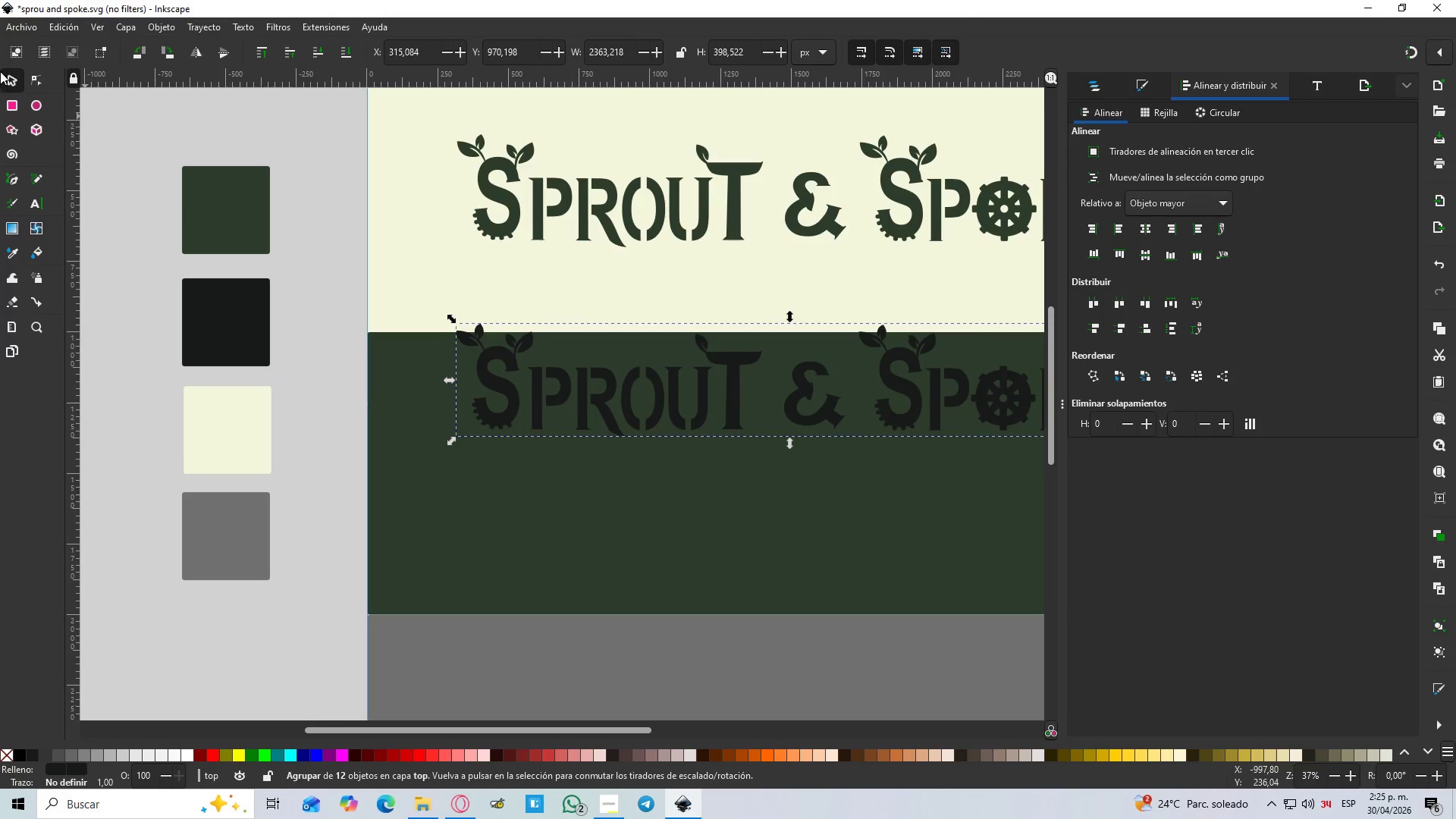 
hold_key(key=ControlLeft, duration=6.64)
 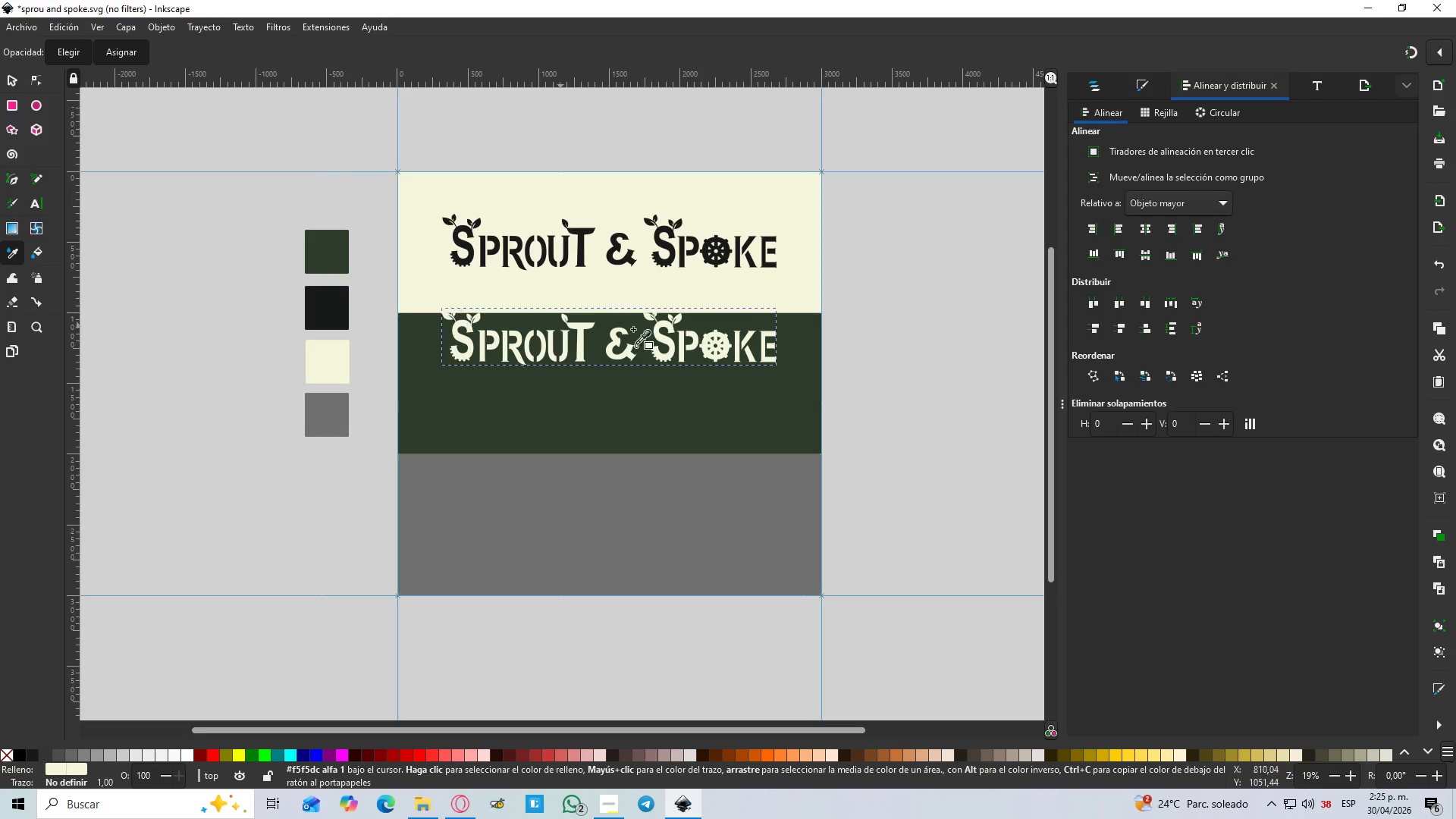 
scroll: coordinate [479, 289], scroll_direction: up, amount: 2.0
 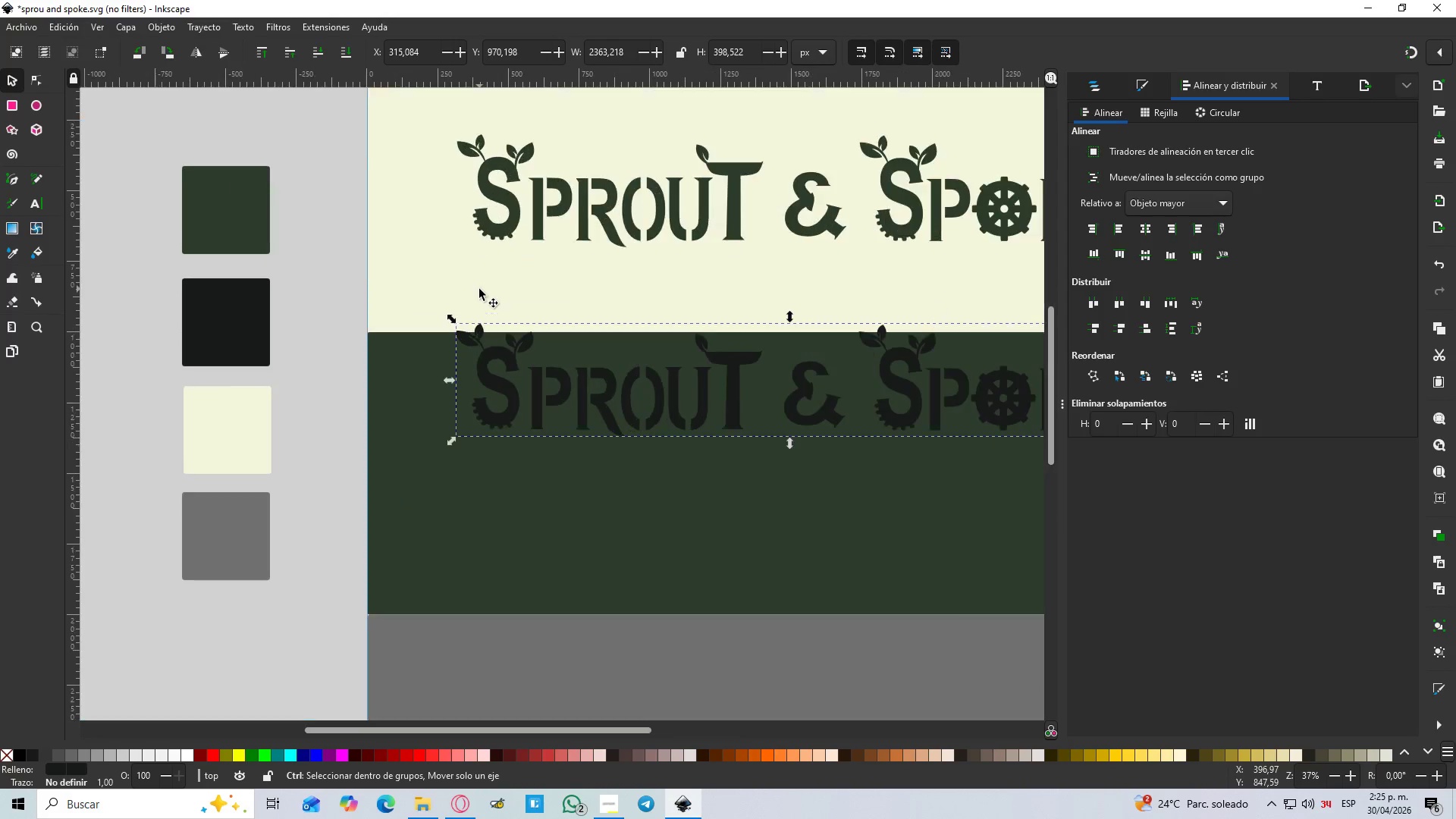 
left_click([11, 79])
 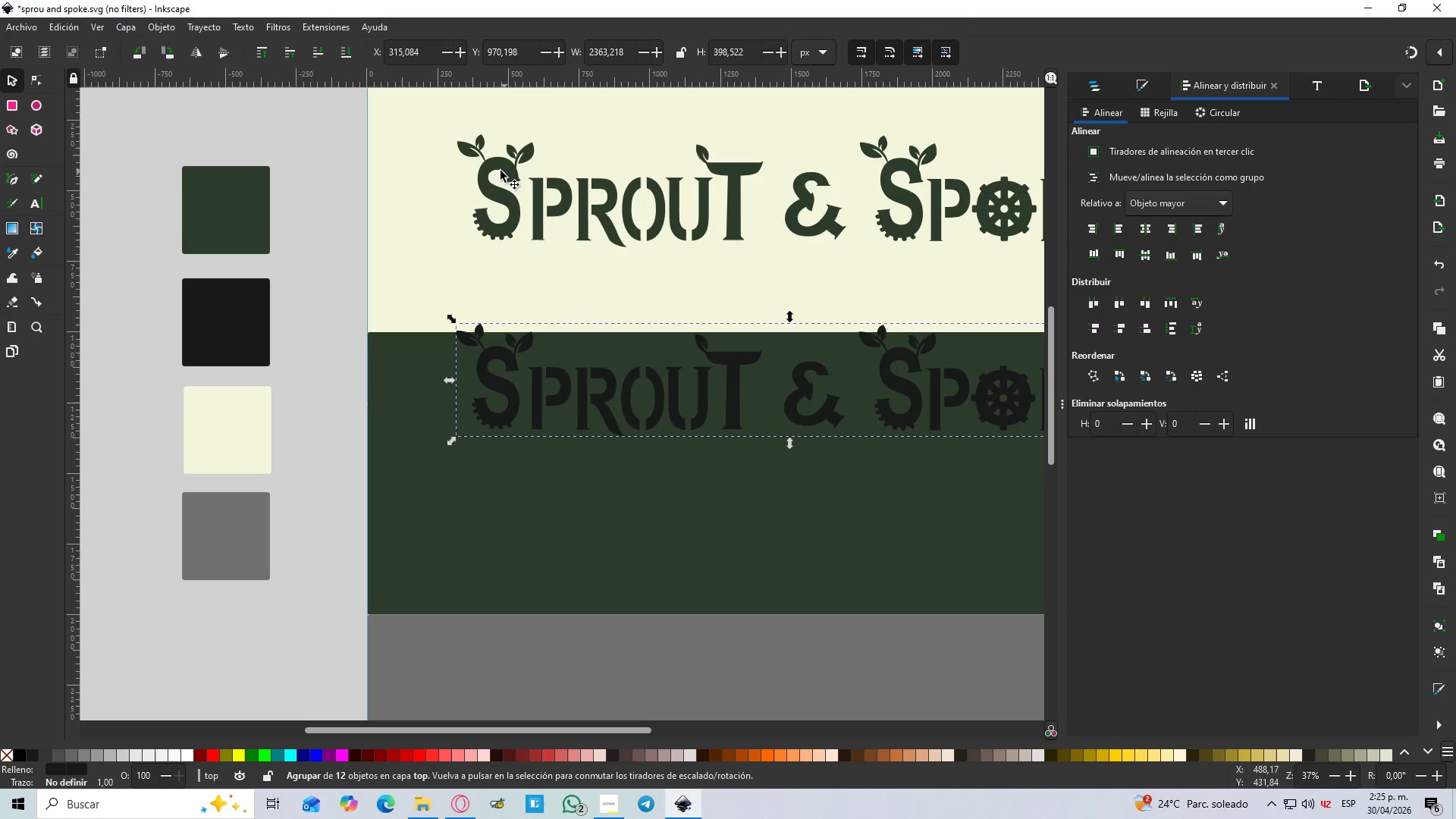 
left_click([484, 181])
 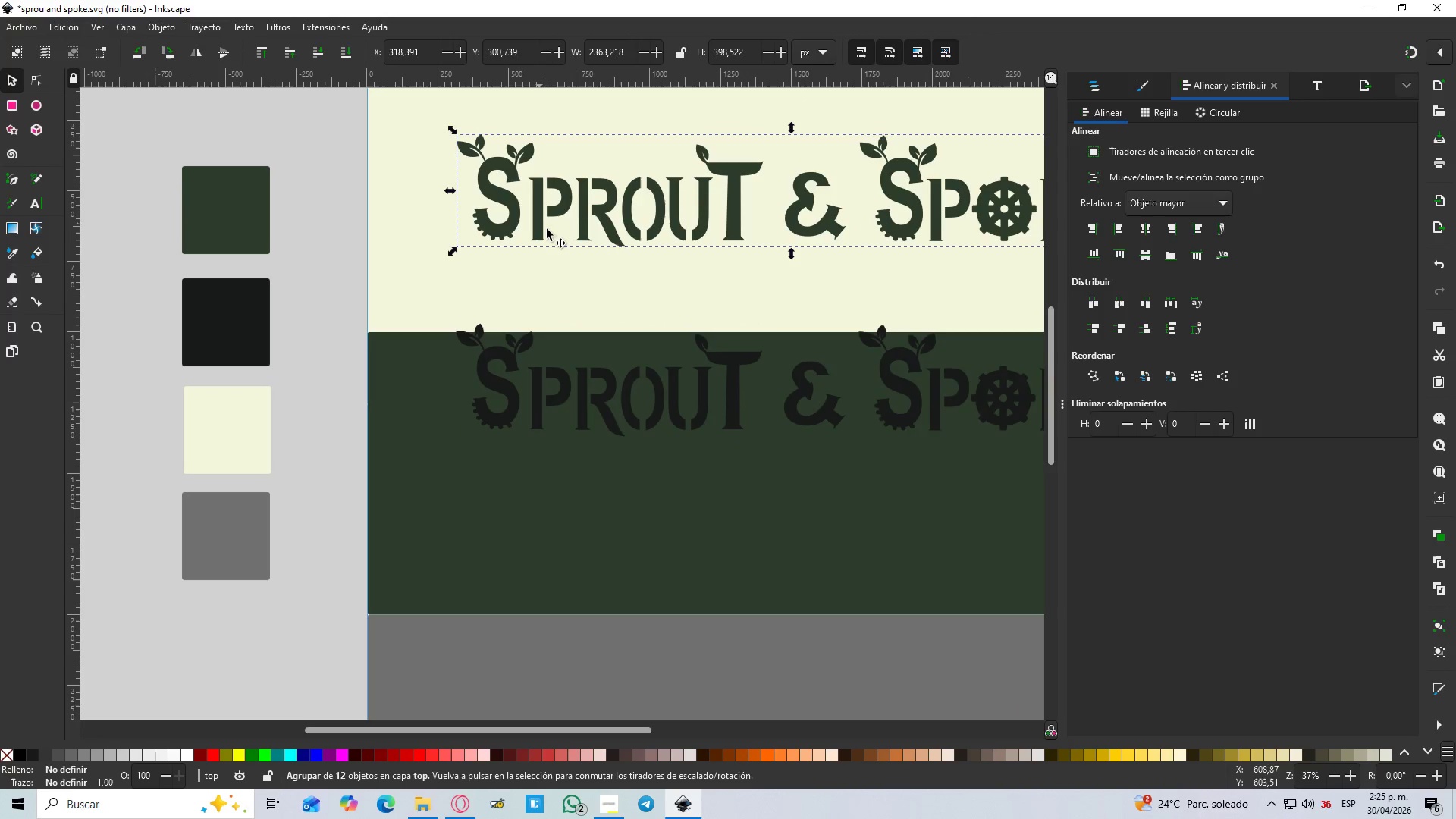 
key(D)
 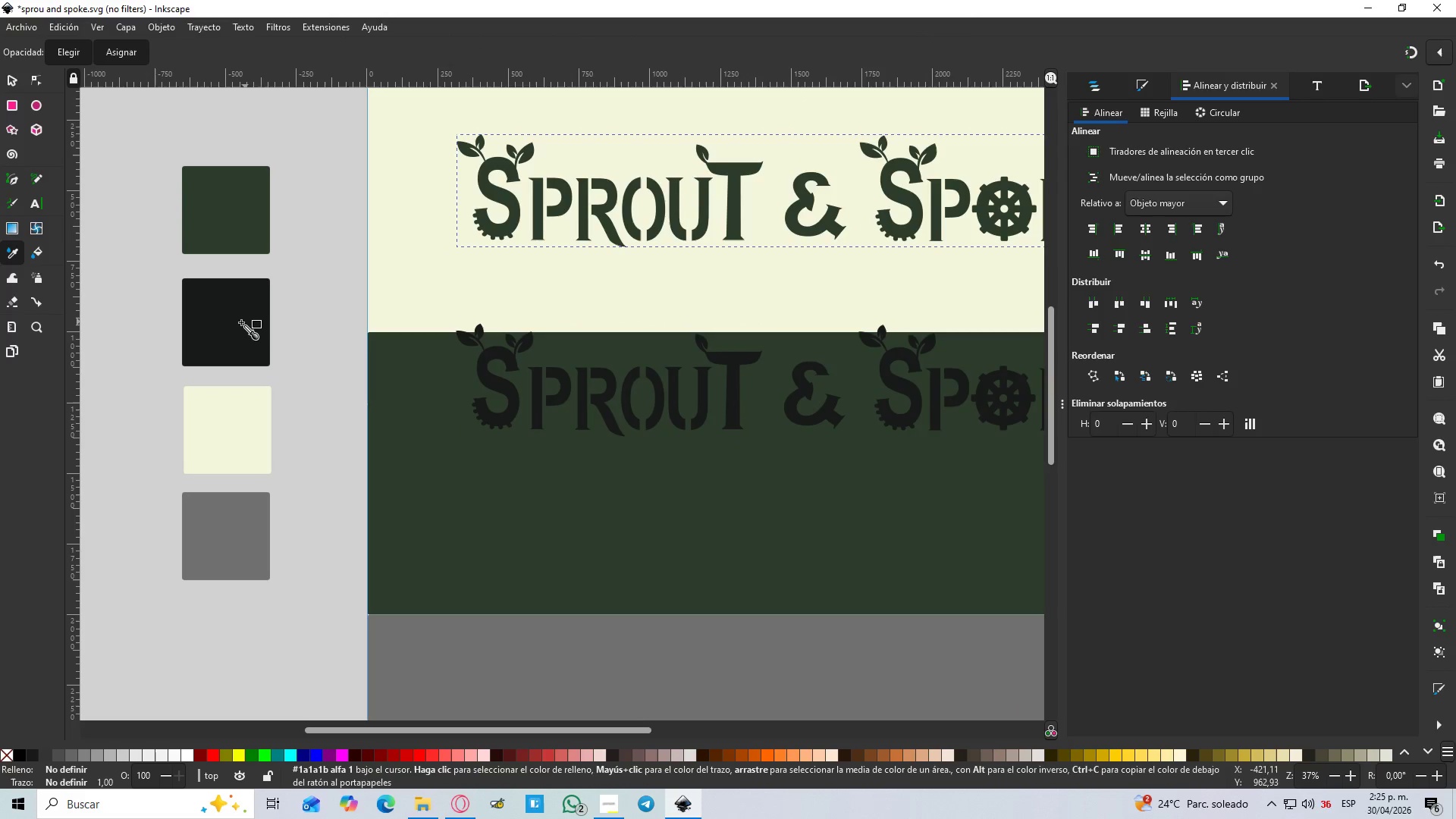 
left_click([241, 322])
 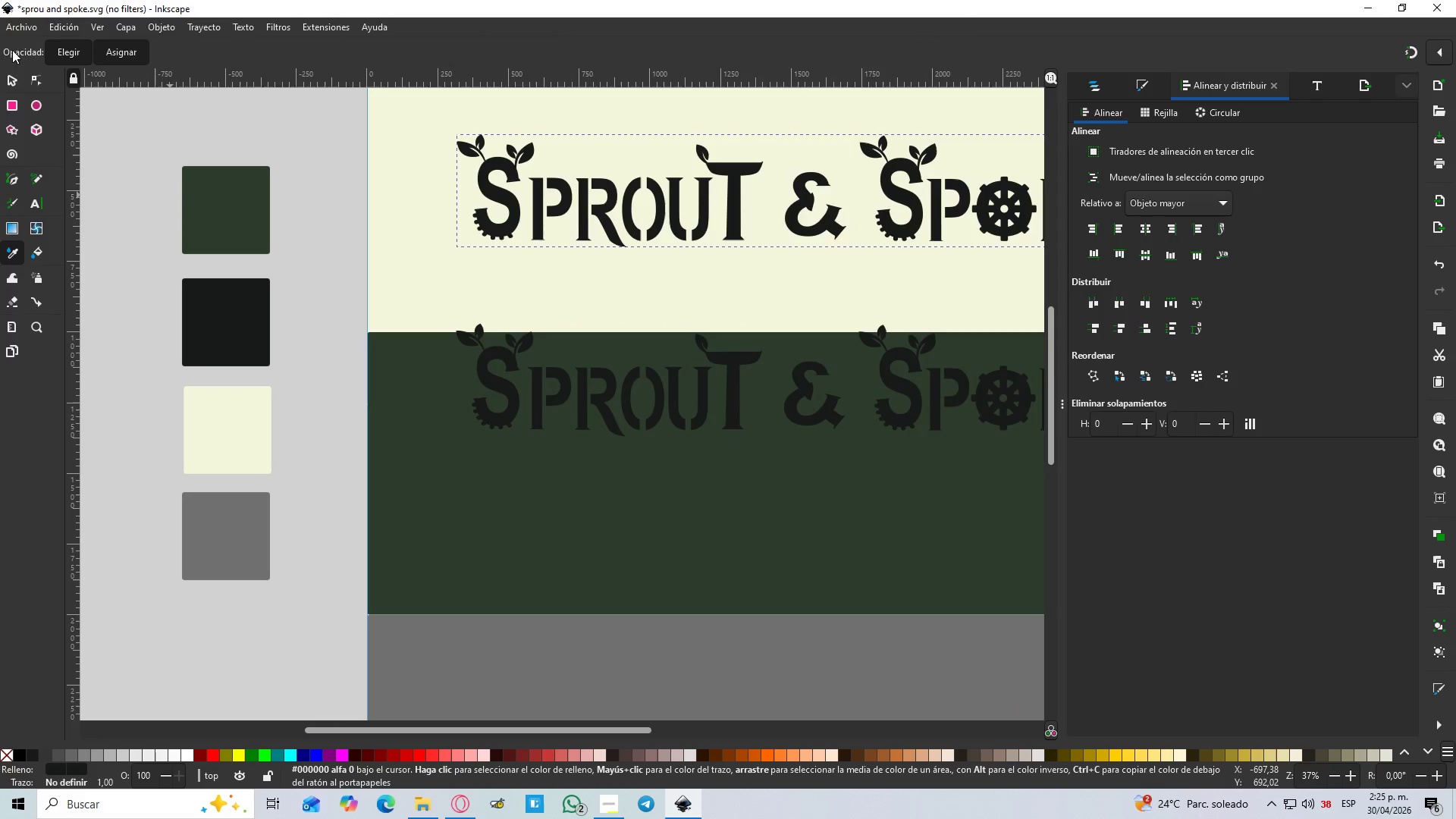 
left_click([16, 80])
 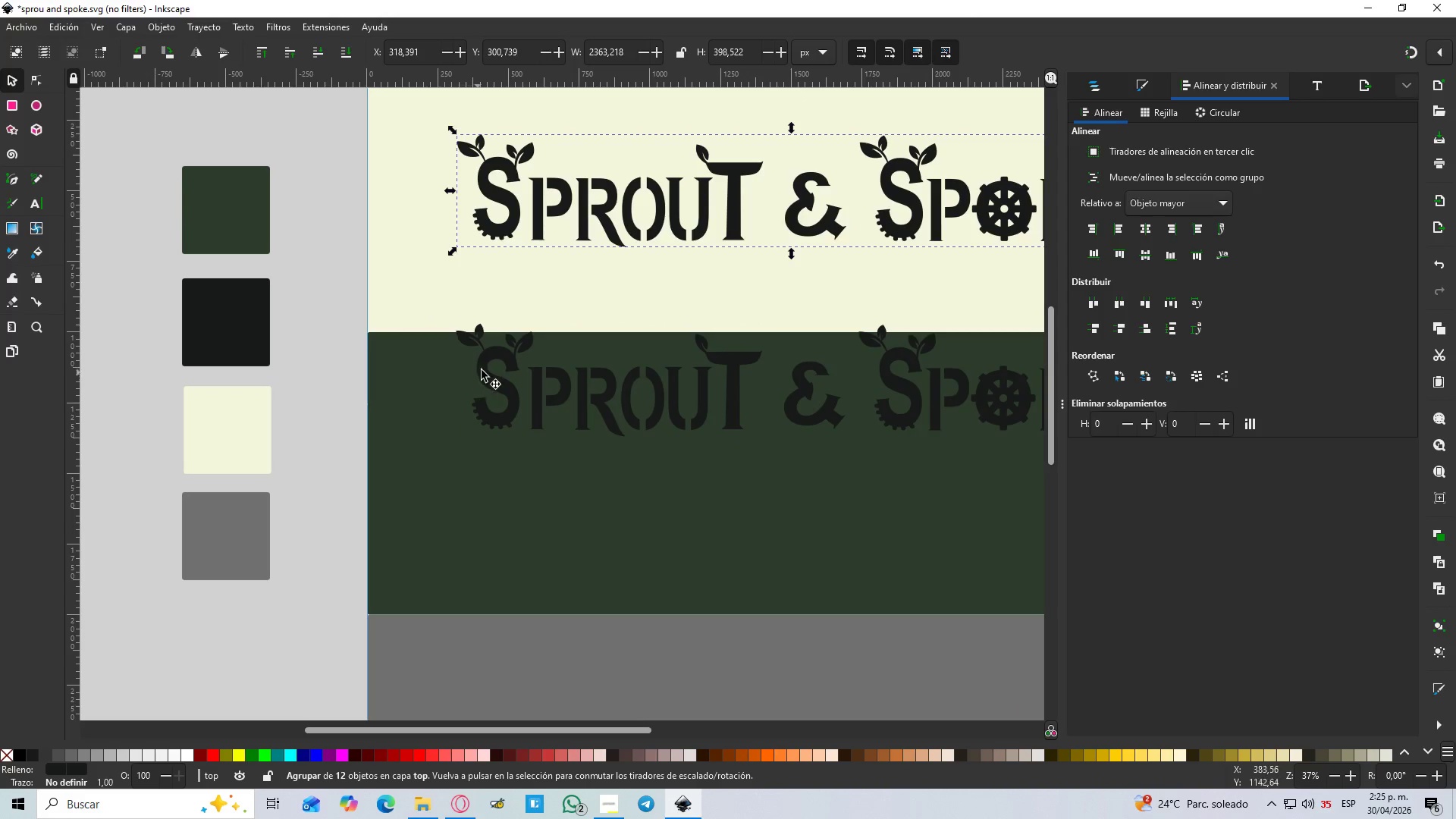 
left_click([483, 372])
 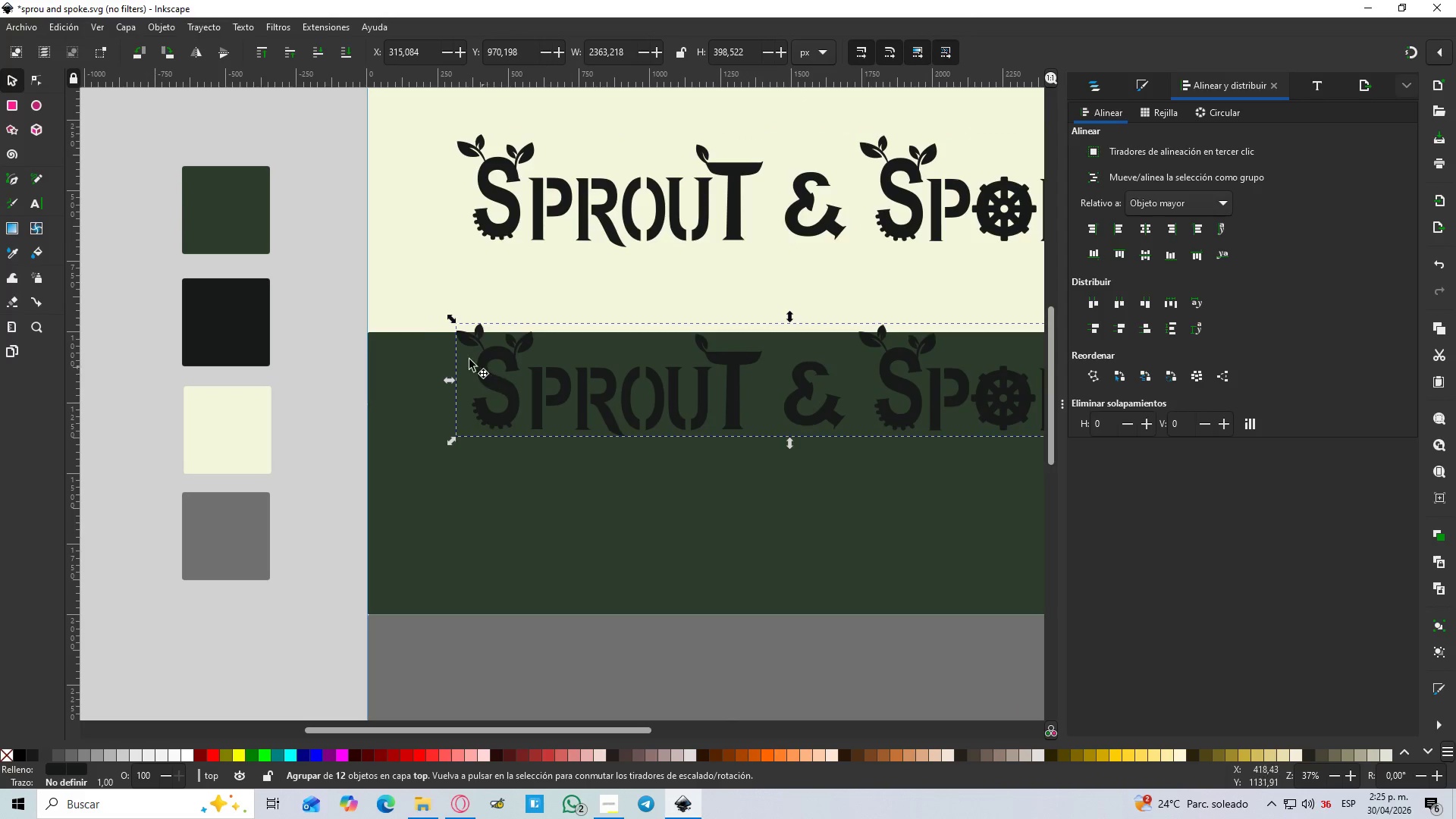 
key(D)
 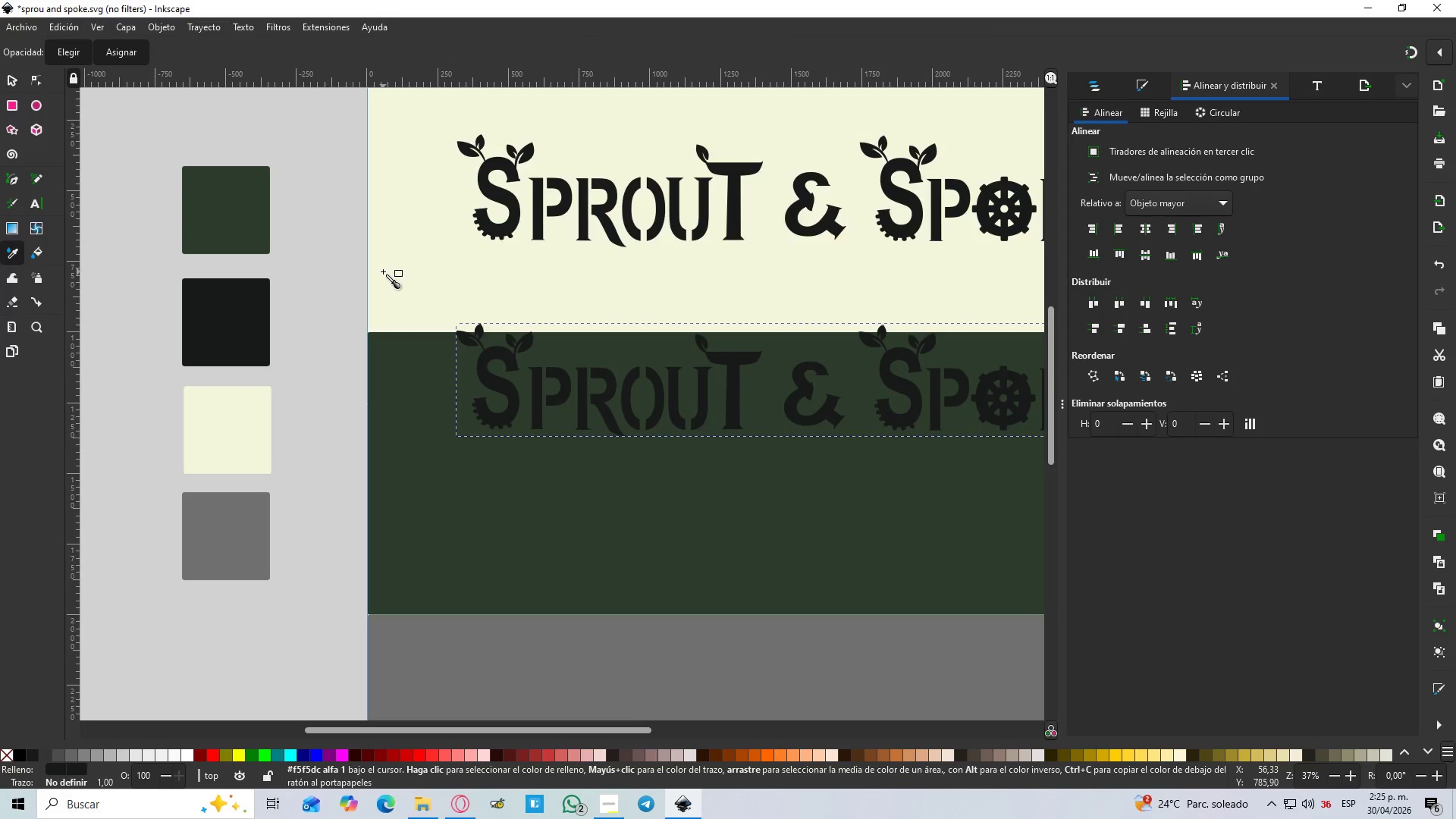 
left_click([407, 282])
 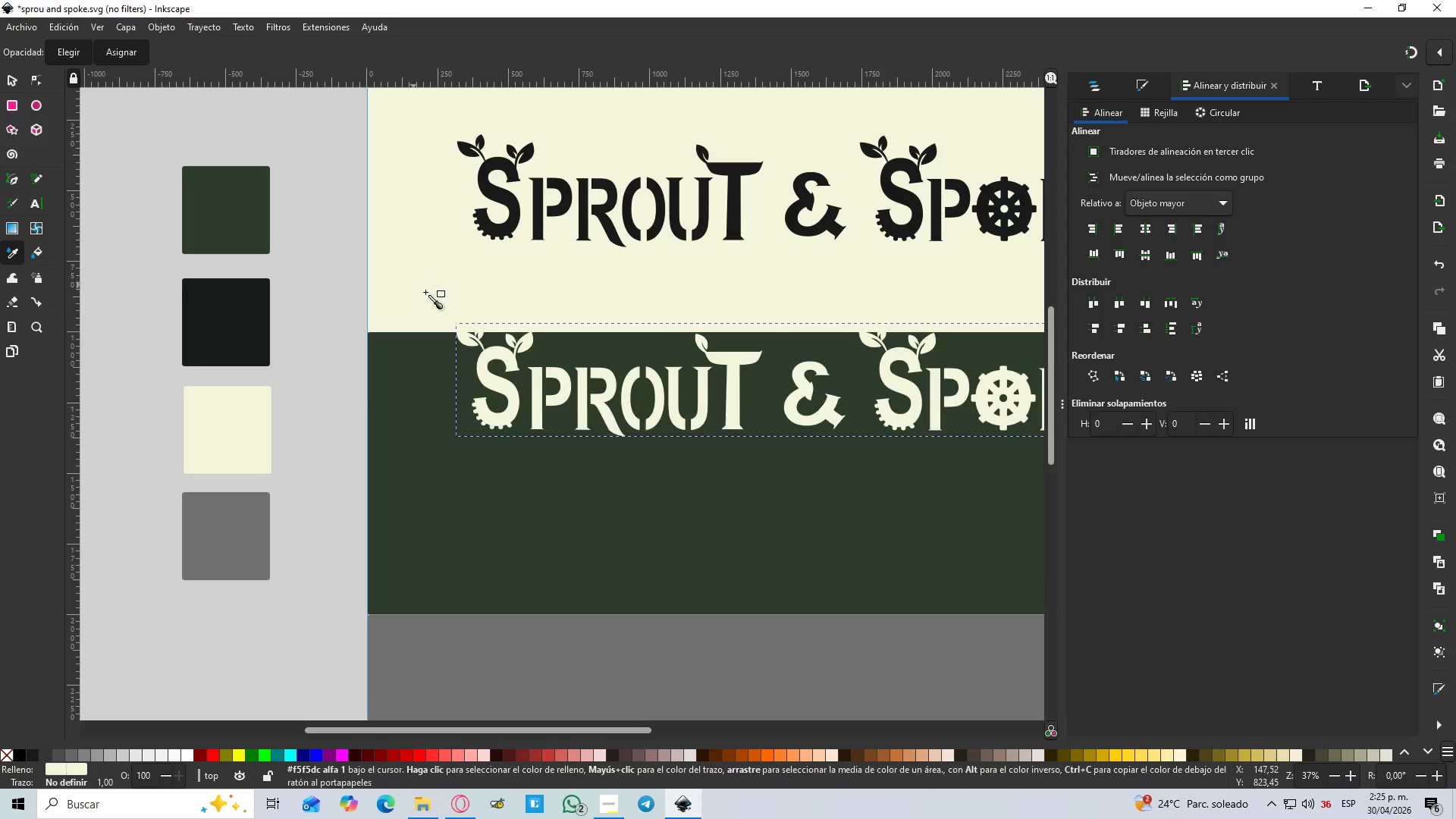 
hold_key(key=ControlLeft, duration=1.06)
scroll: coordinate [428, 293], scroll_direction: down, amount: 2.0
 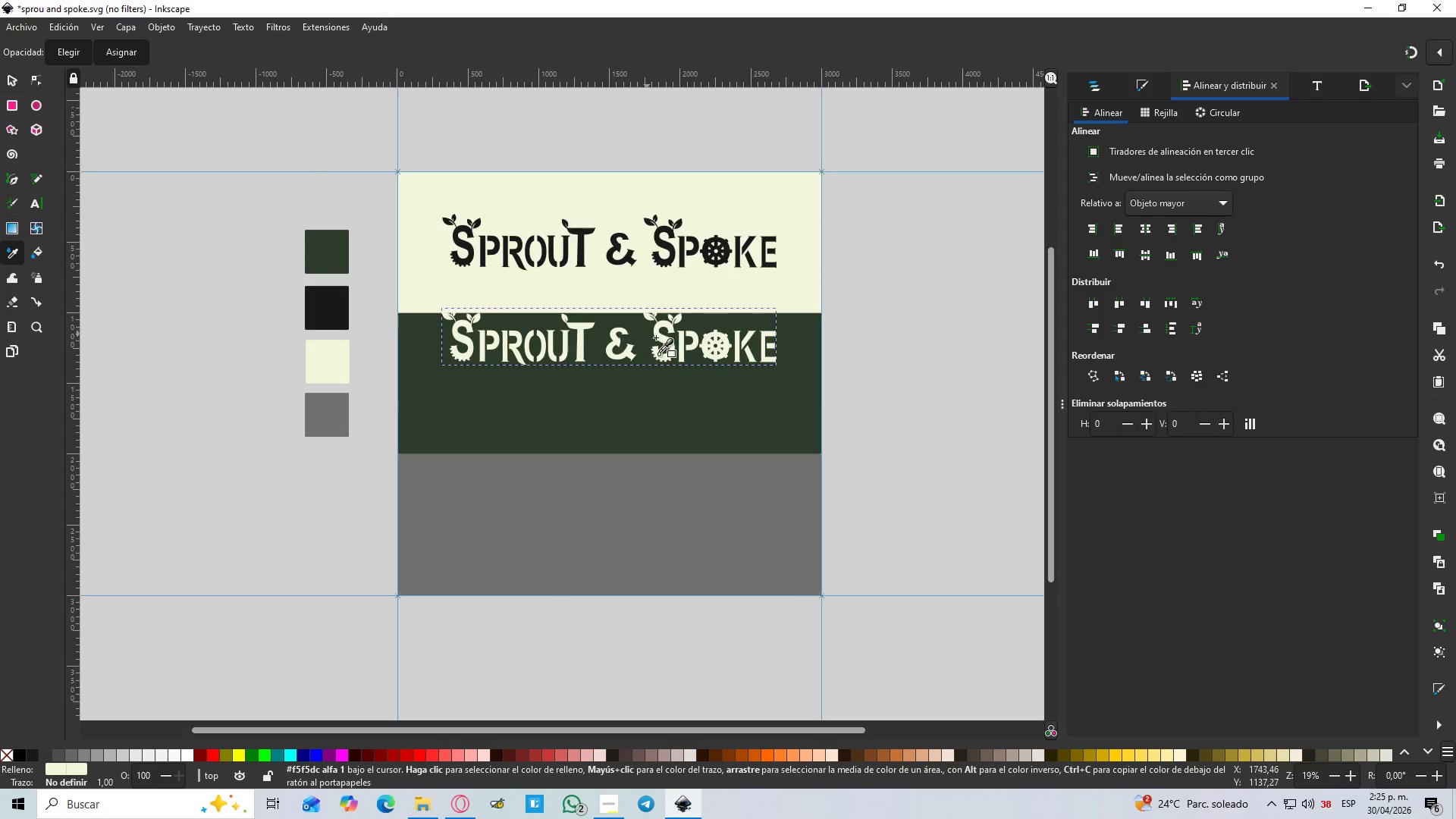 
scroll: coordinate [660, 338], scroll_direction: up, amount: 2.0
 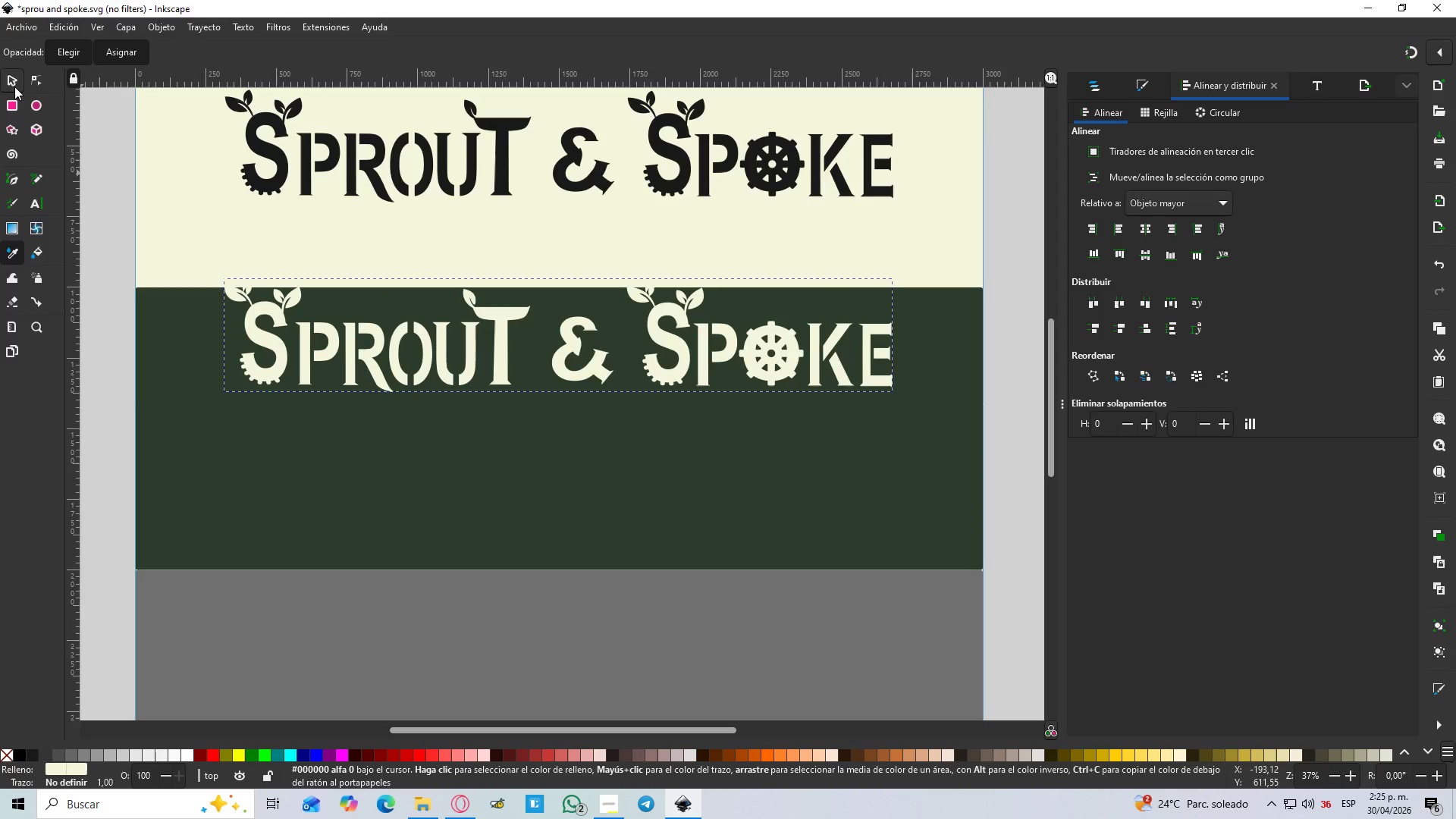 
left_click([11, 79])
 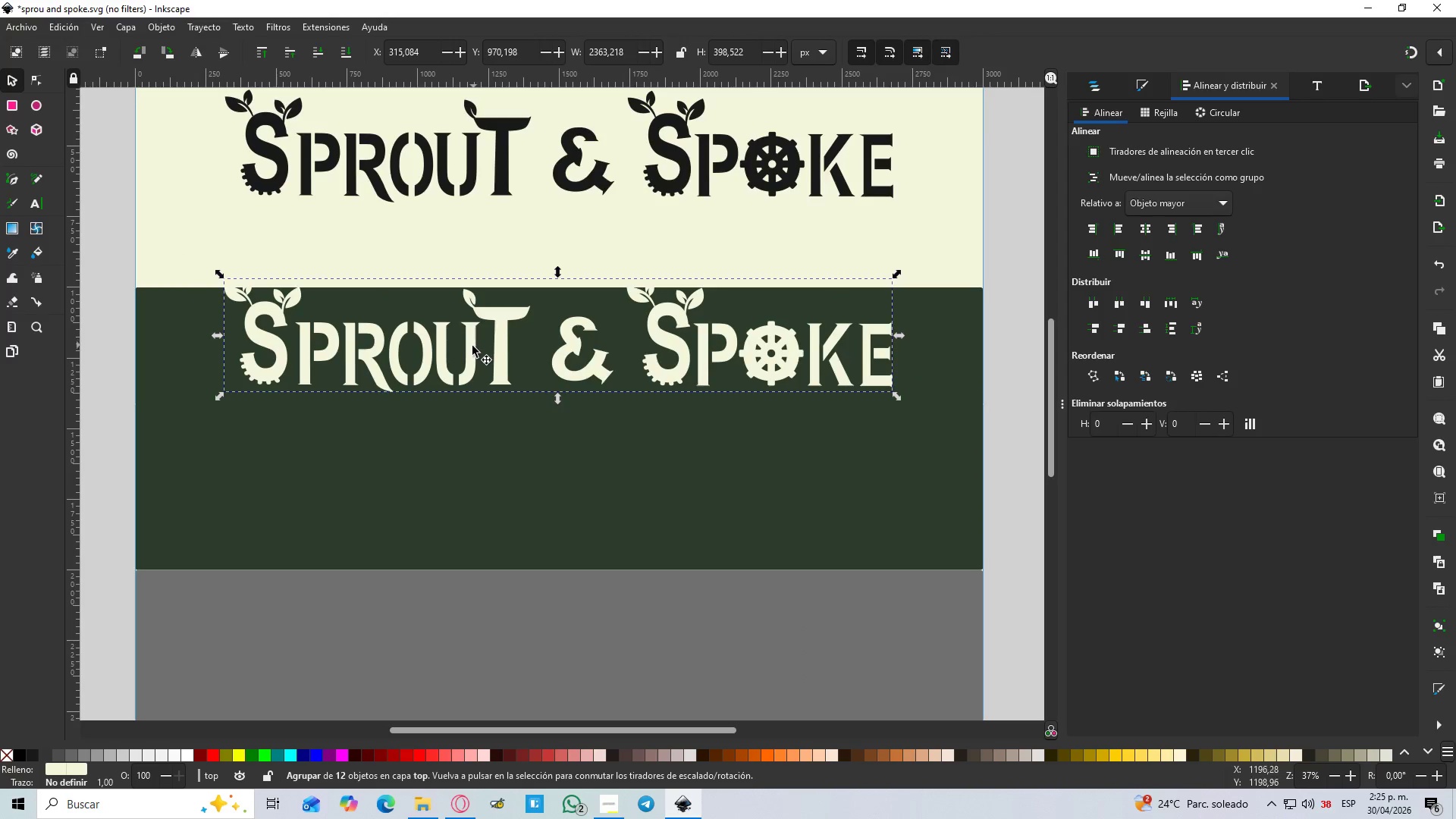 
left_click_drag(start_coordinate=[469, 349], to_coordinate=[475, 389])
 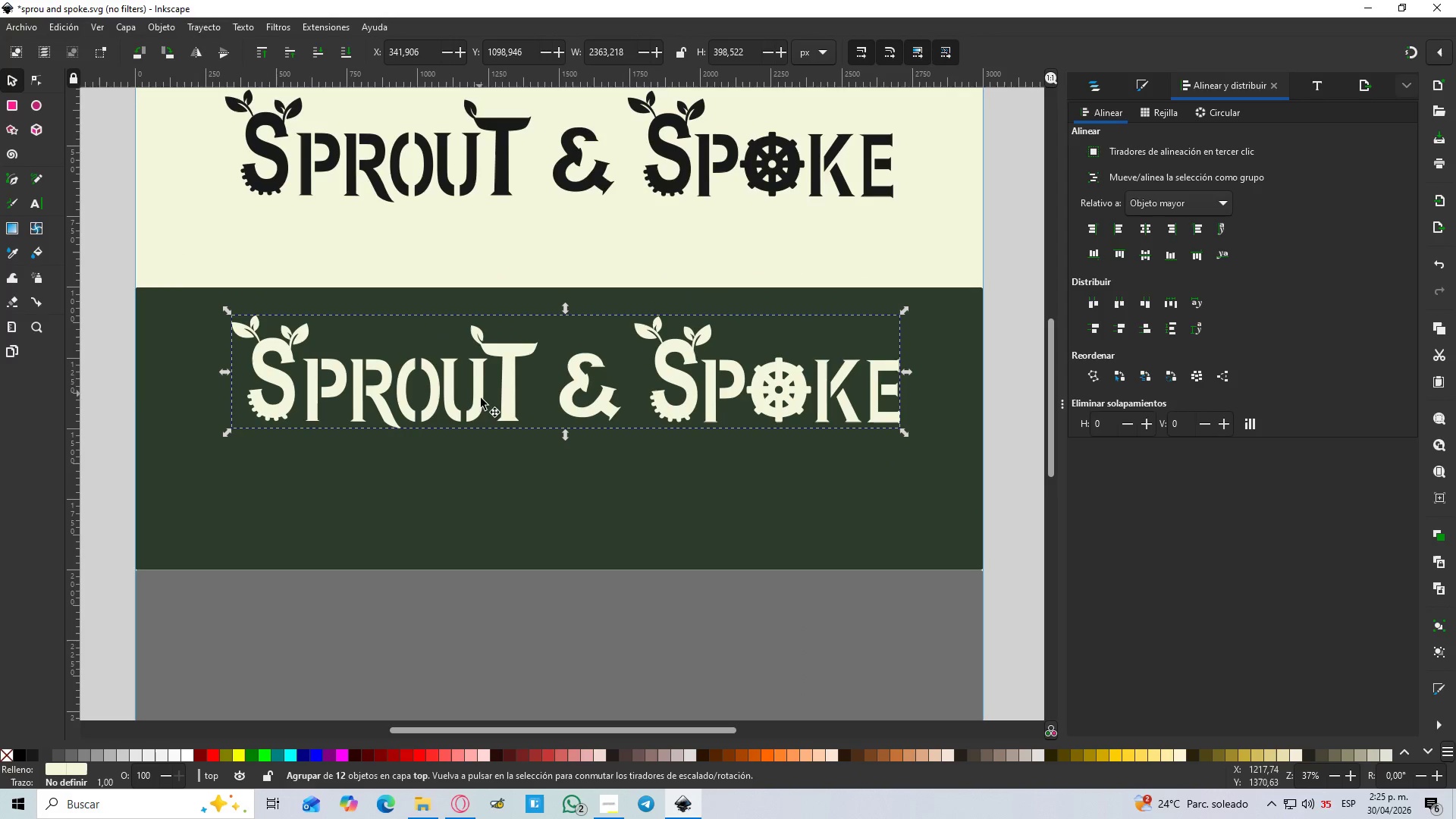 
hold_key(key=ShiftLeft, duration=0.64)
left_click([497, 474])
 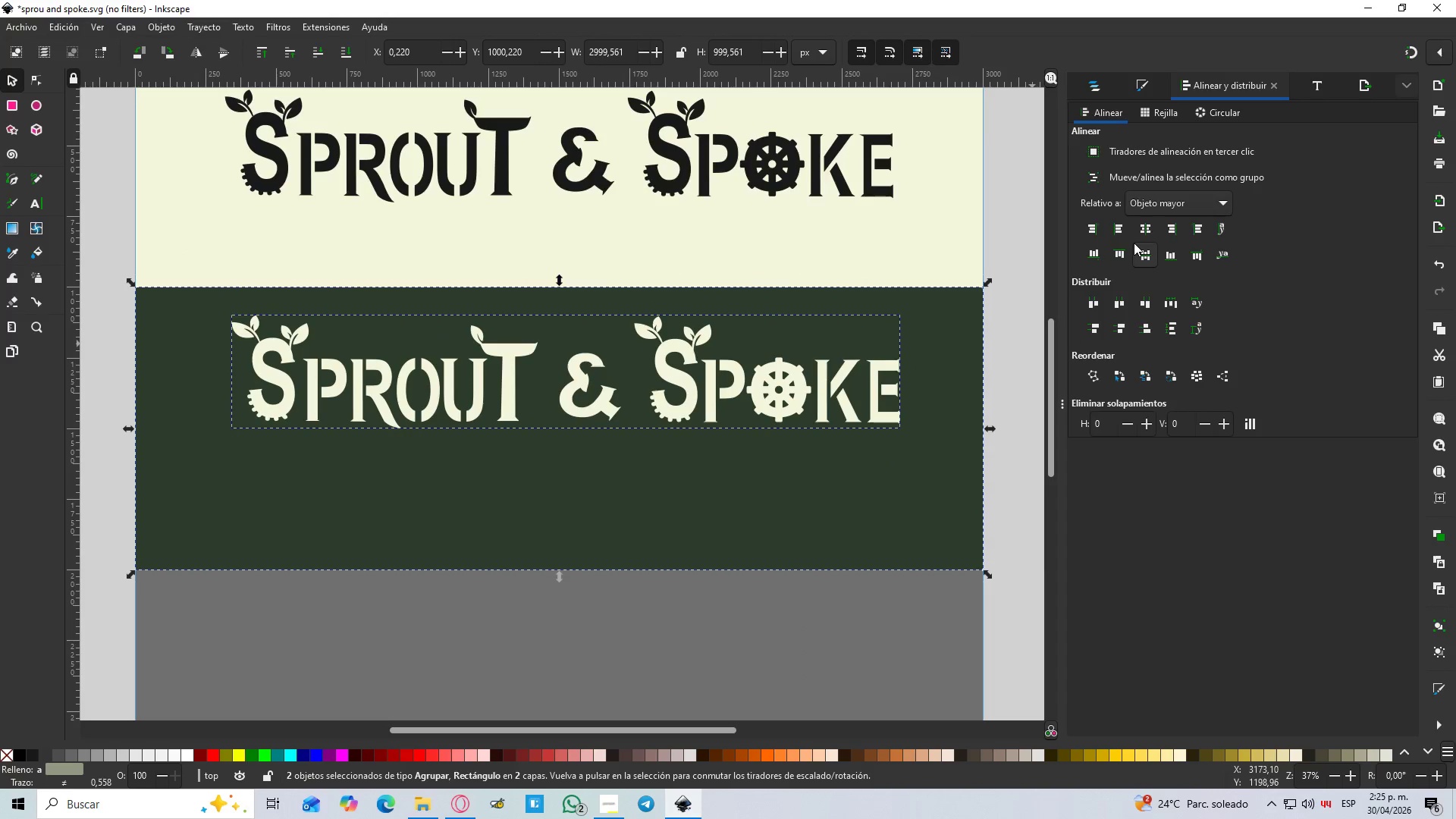 
left_click([1147, 232])
 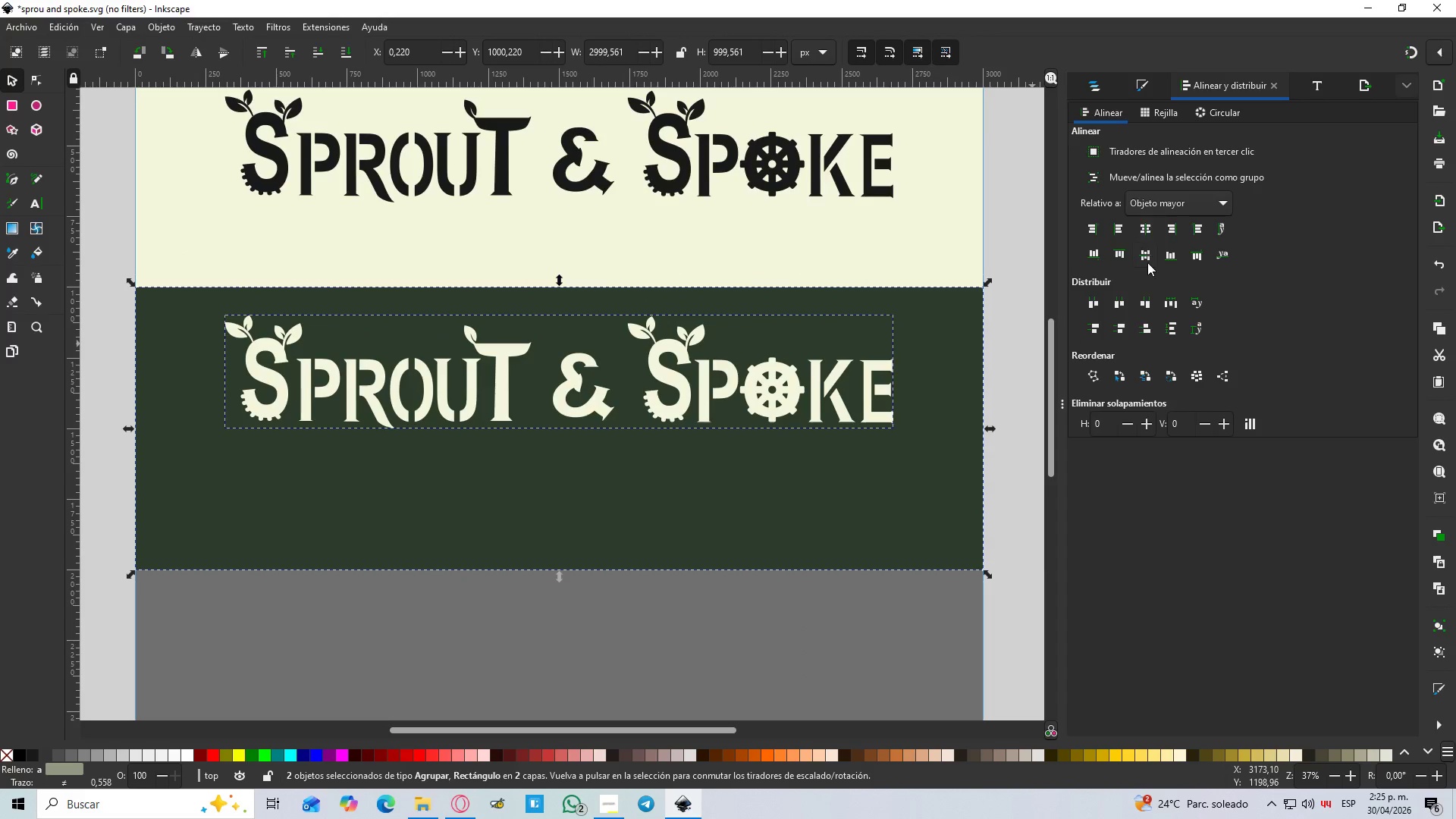 
double_click([1147, 262])
 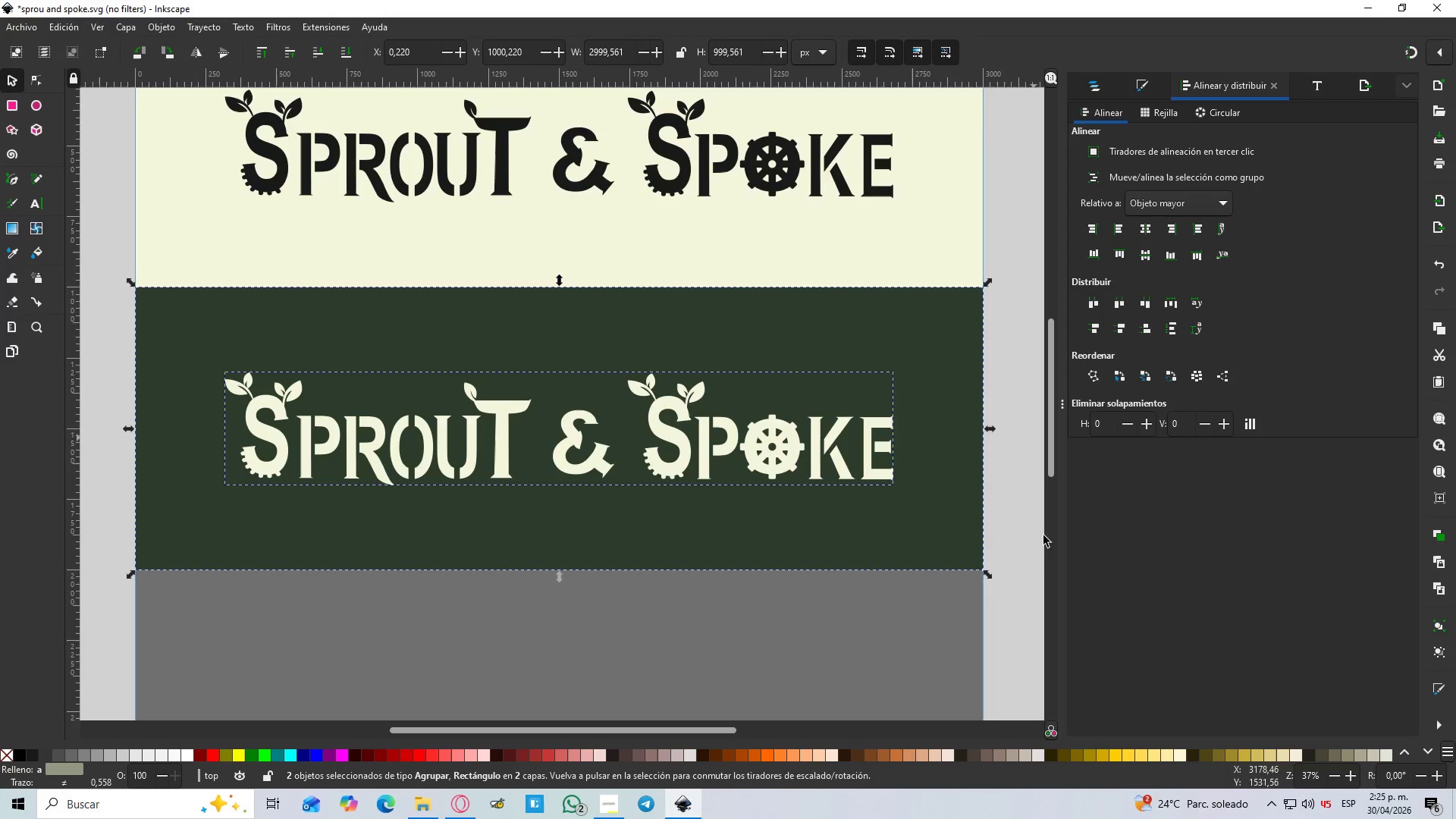 
left_click([1027, 544])
 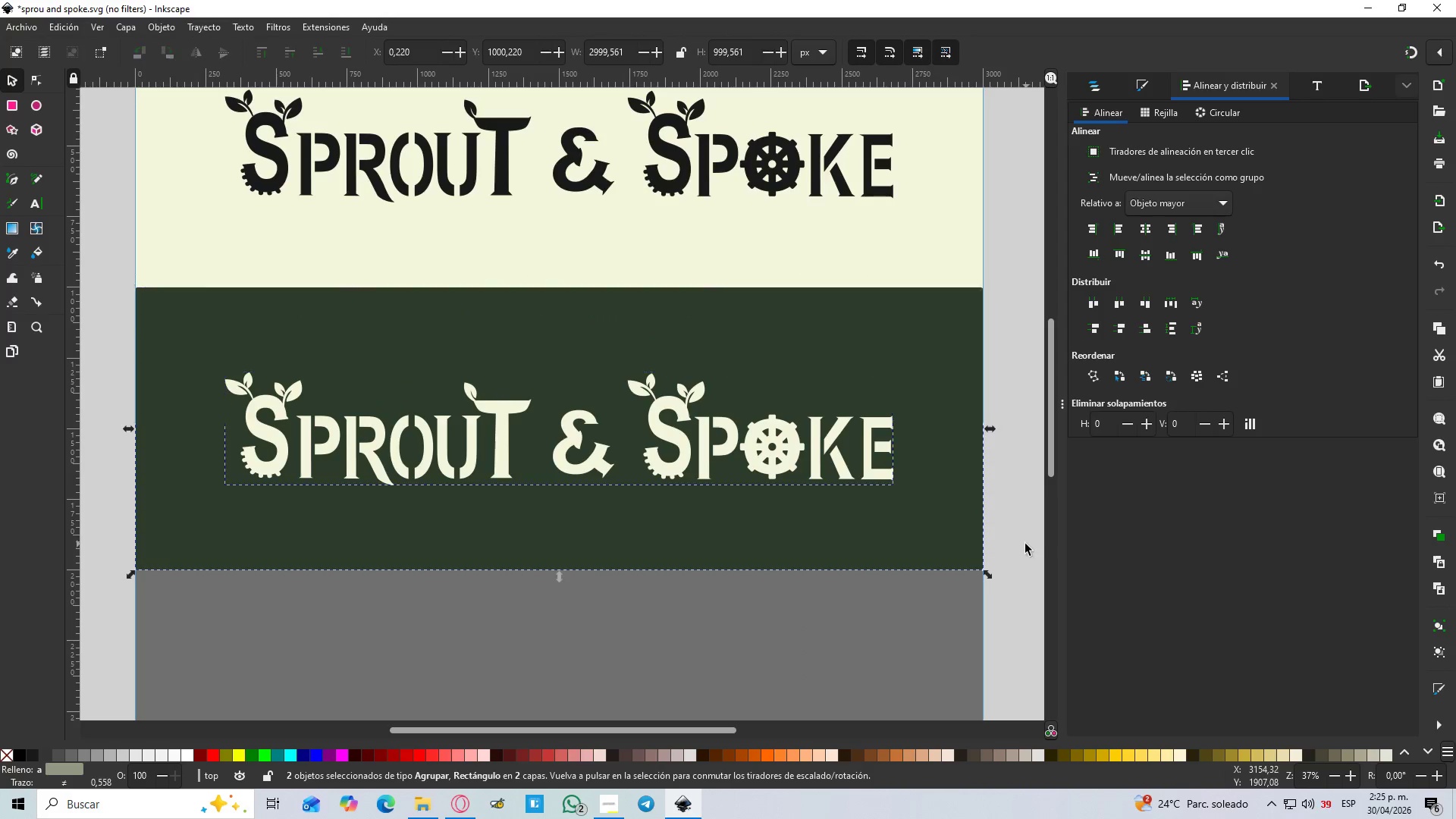 
hold_key(key=ControlLeft, duration=1.44)
scroll: coordinate [1004, 513], scroll_direction: down, amount: 3.0
 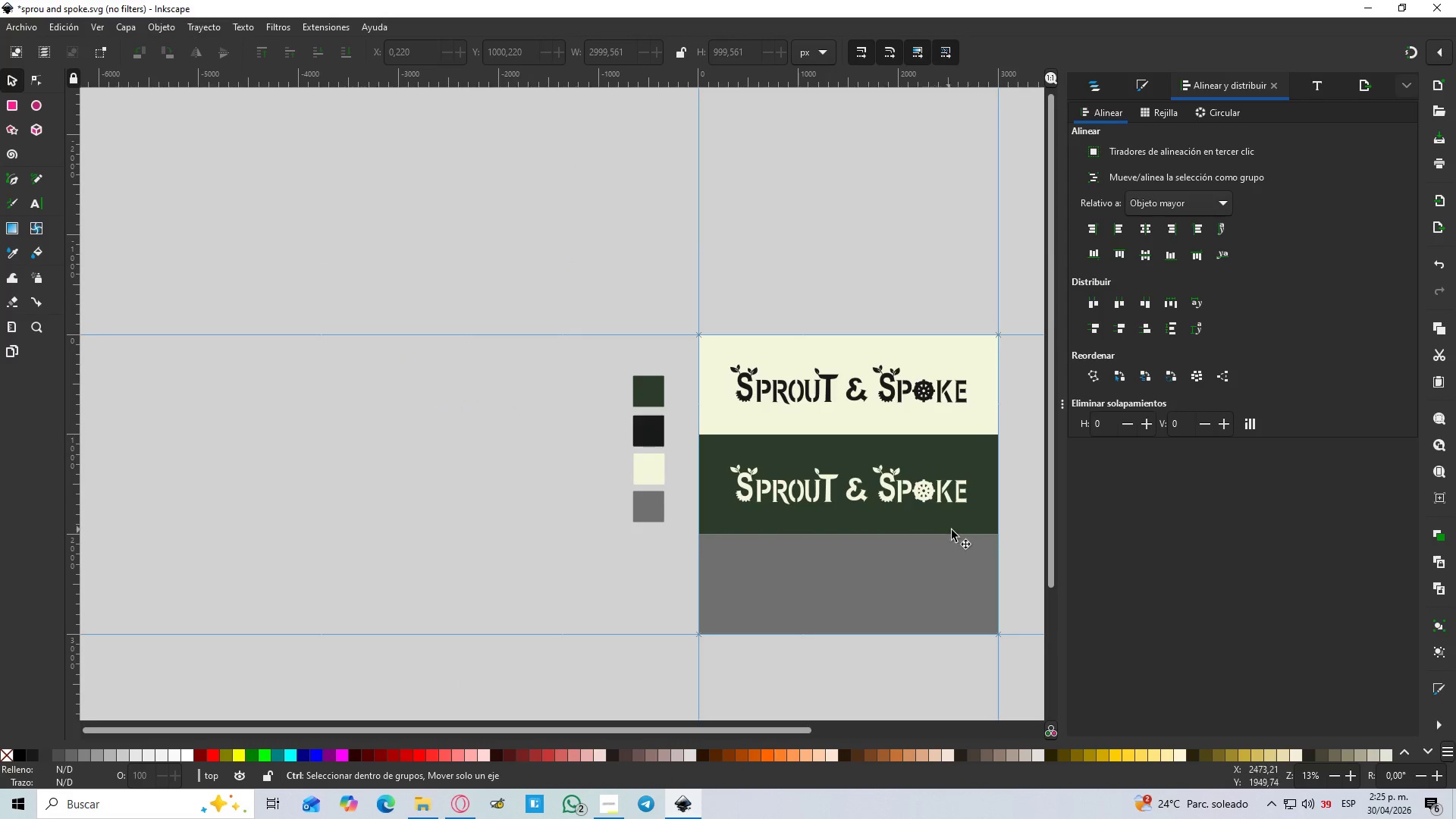 
scroll: coordinate [975, 540], scroll_direction: up, amount: 1.0
 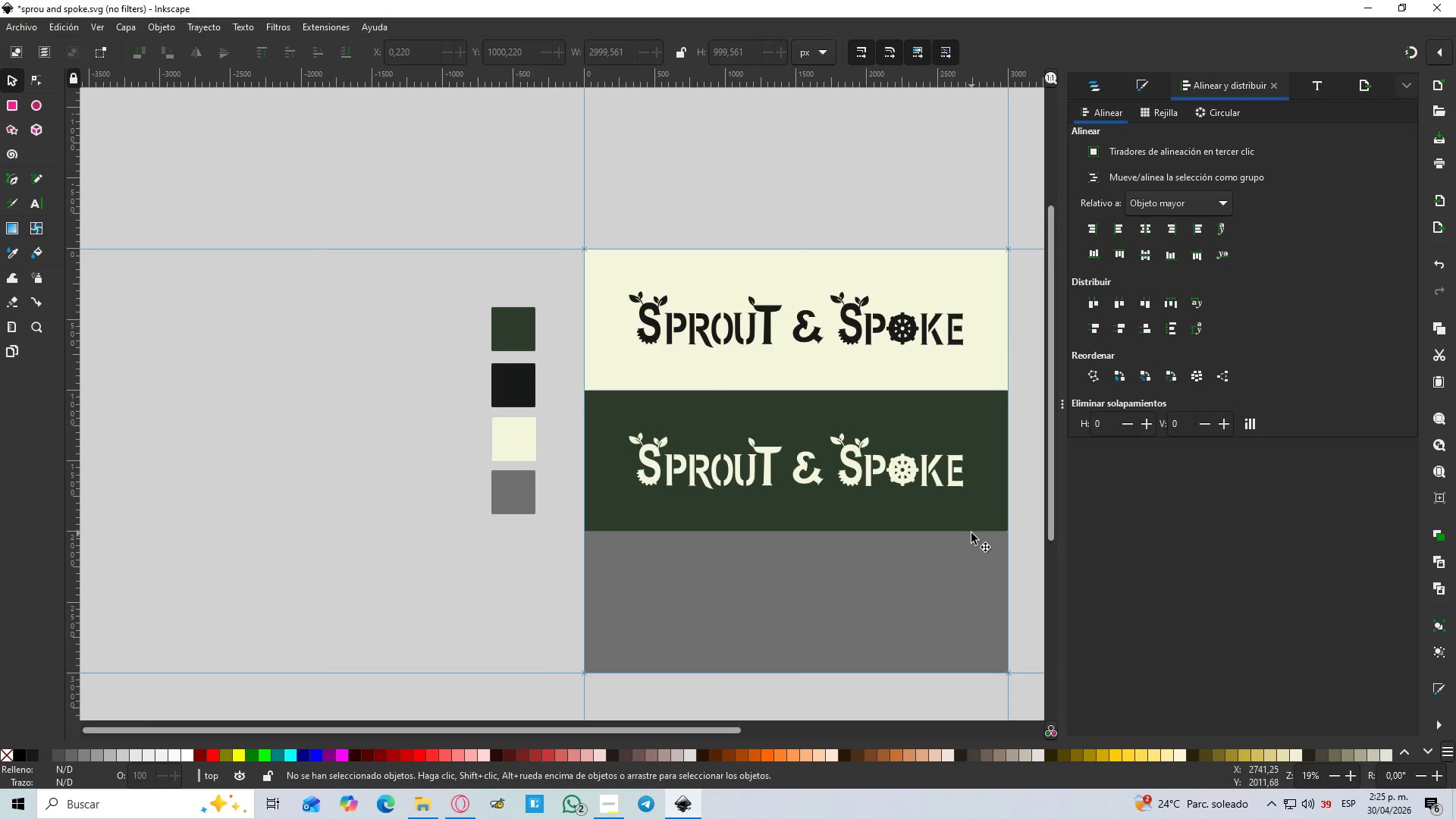 
hold_key(key=Space, duration=0.42)
 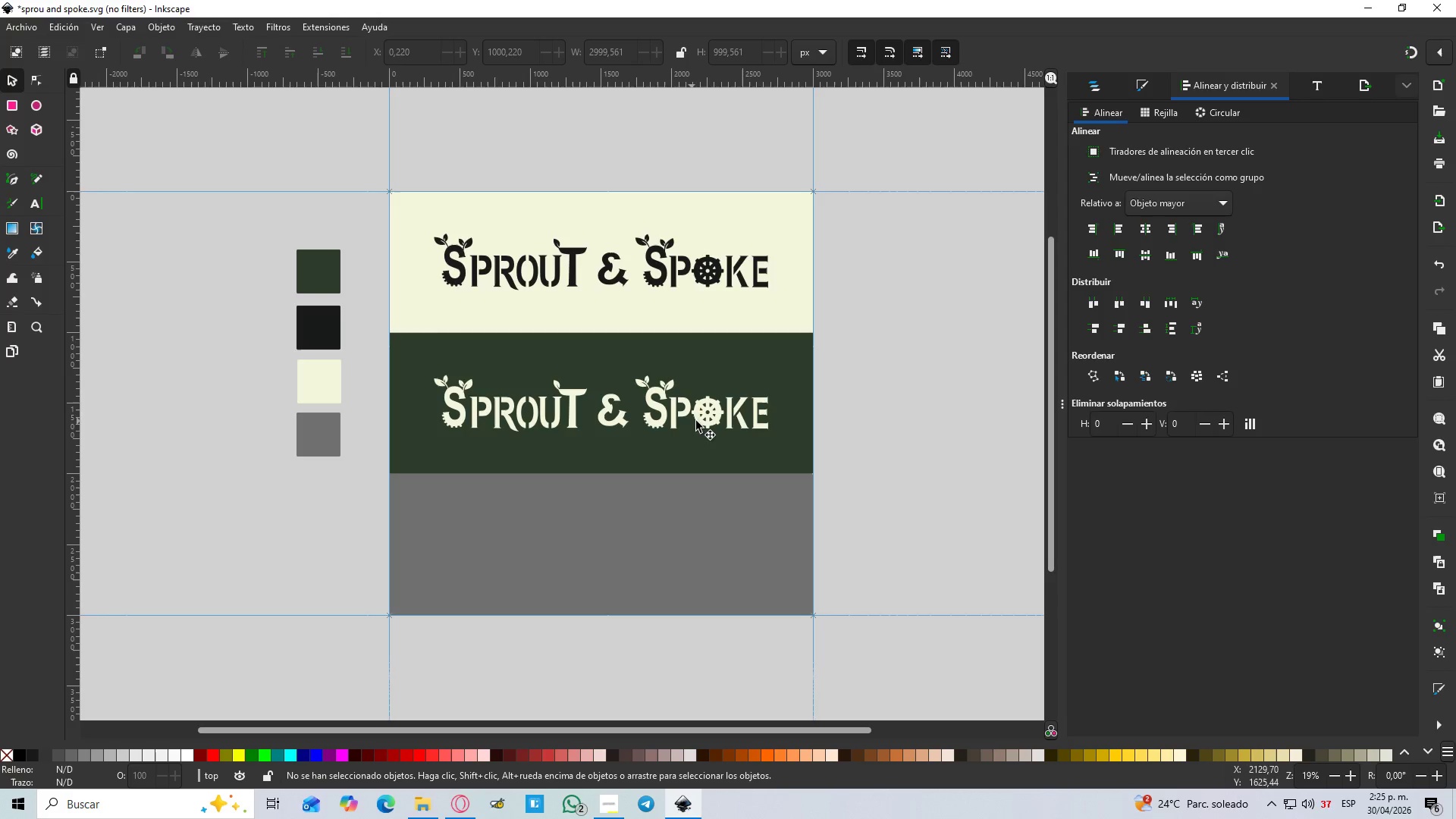 
left_click([700, 417])
 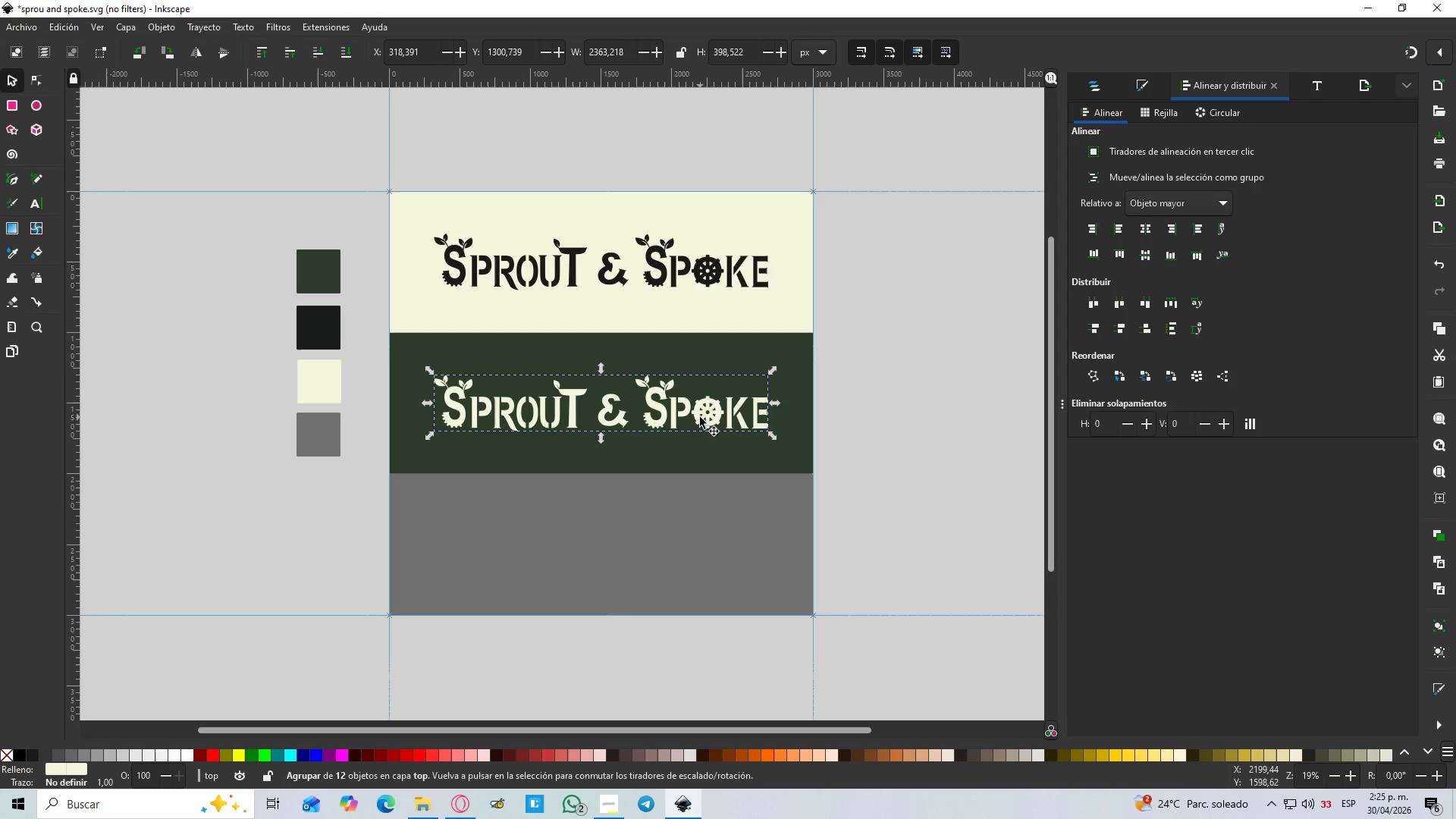 
key(Control+C)
 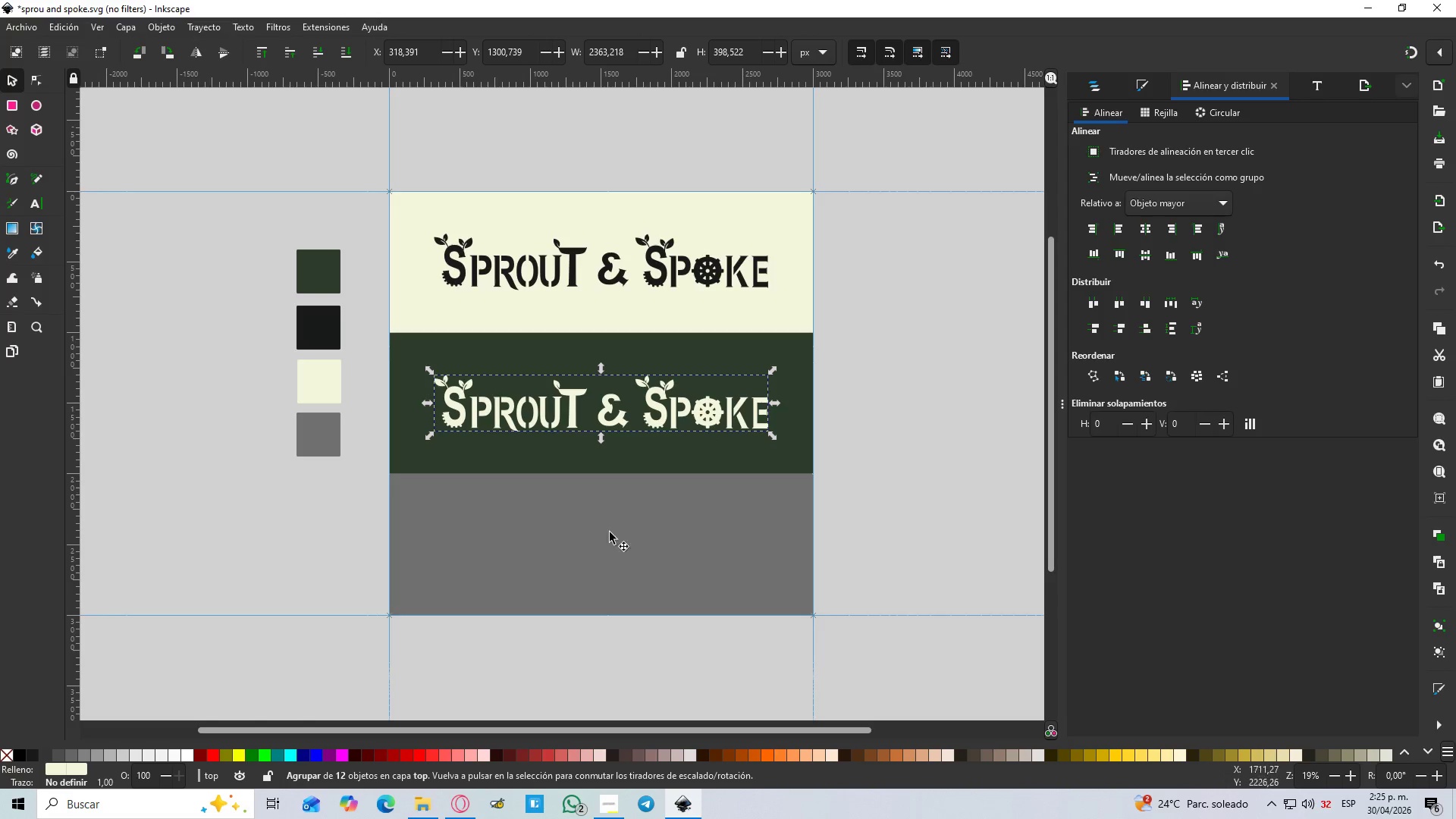 
key(Control+V)
 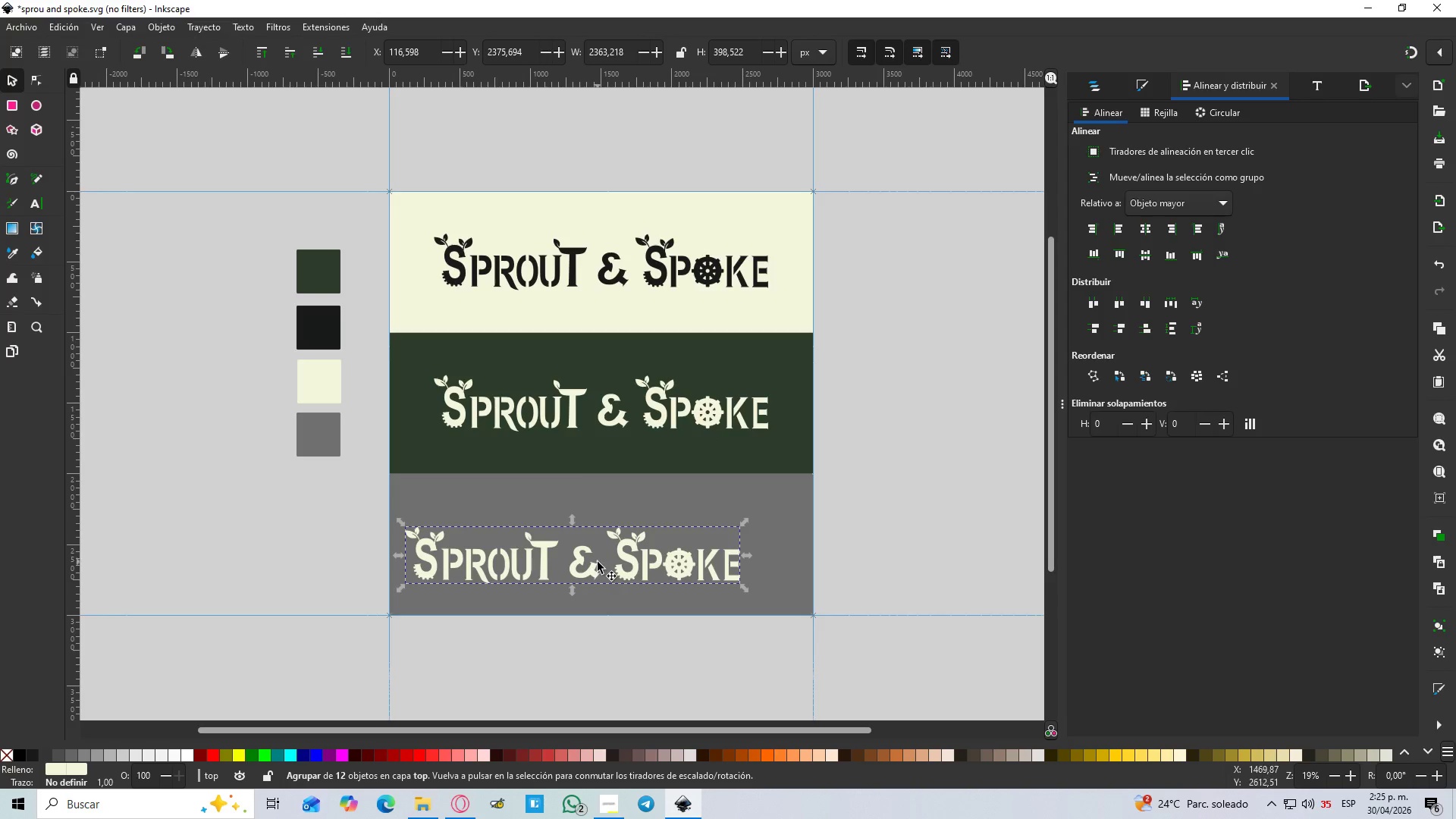 
hold_key(key=ShiftLeft, duration=0.72)
left_click([723, 488])
 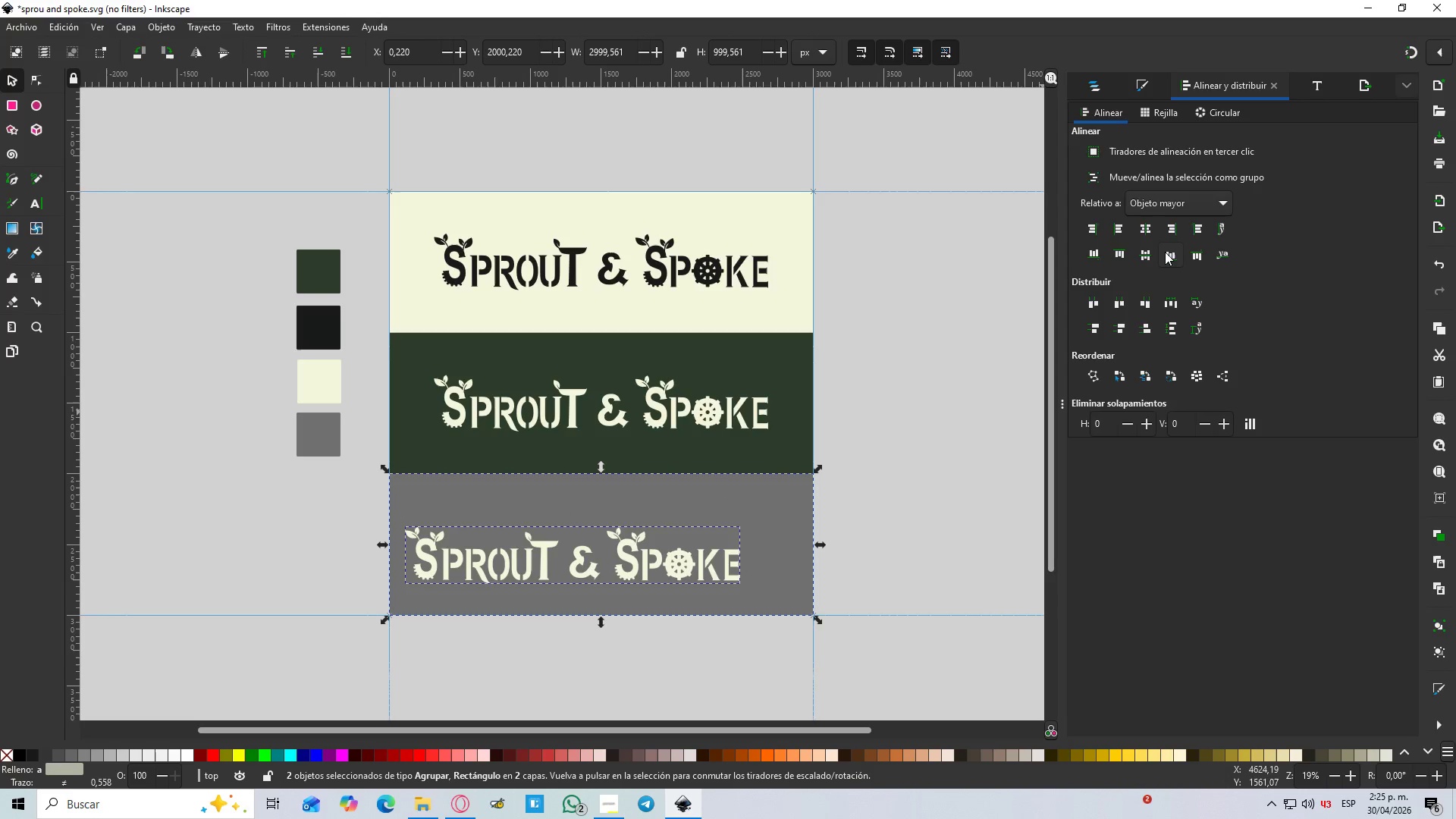 
double_click([1149, 251])
 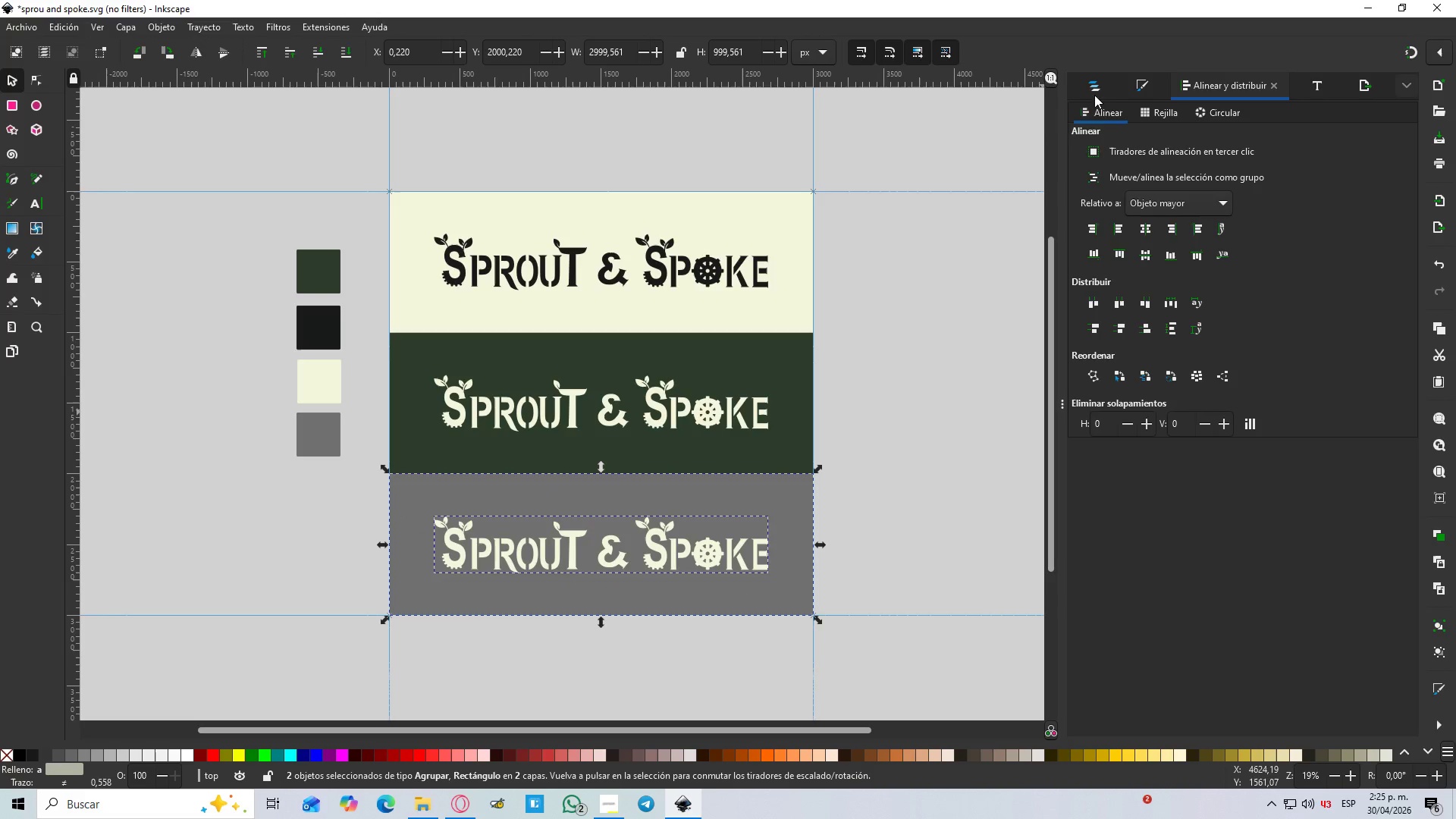 
left_click([1087, 89])
 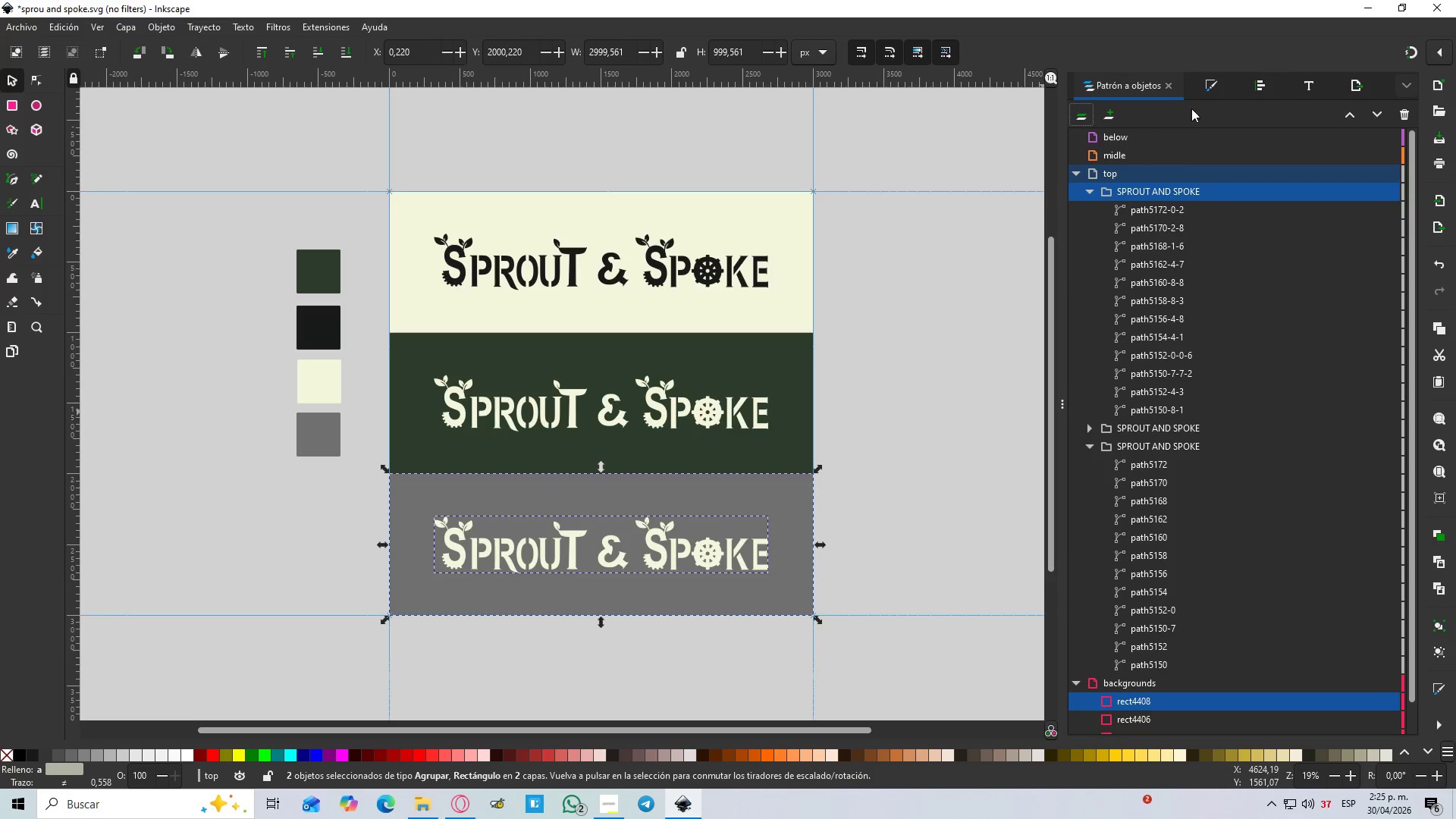 
left_click([1197, 92])
 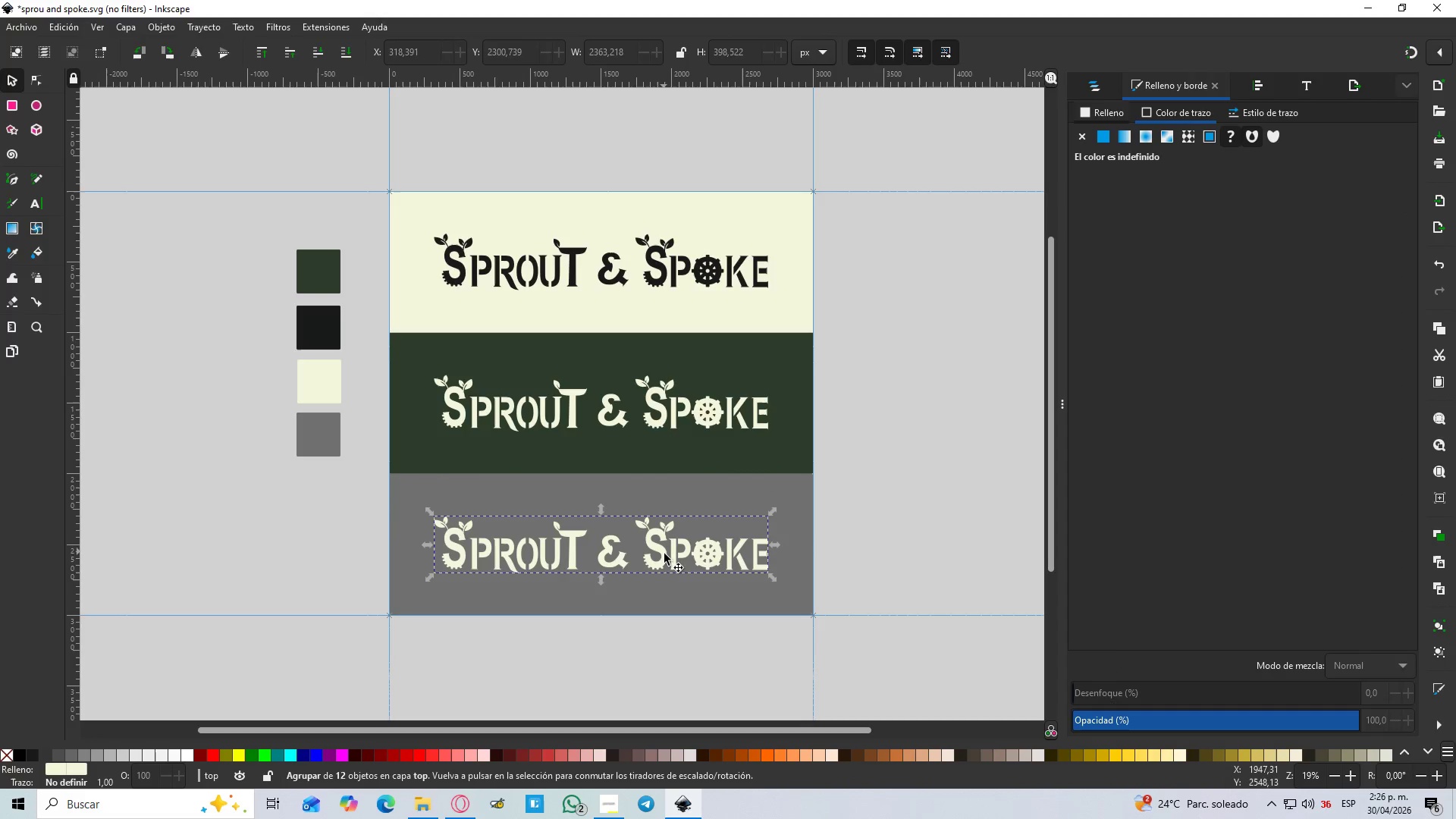 
wait(7.08)
 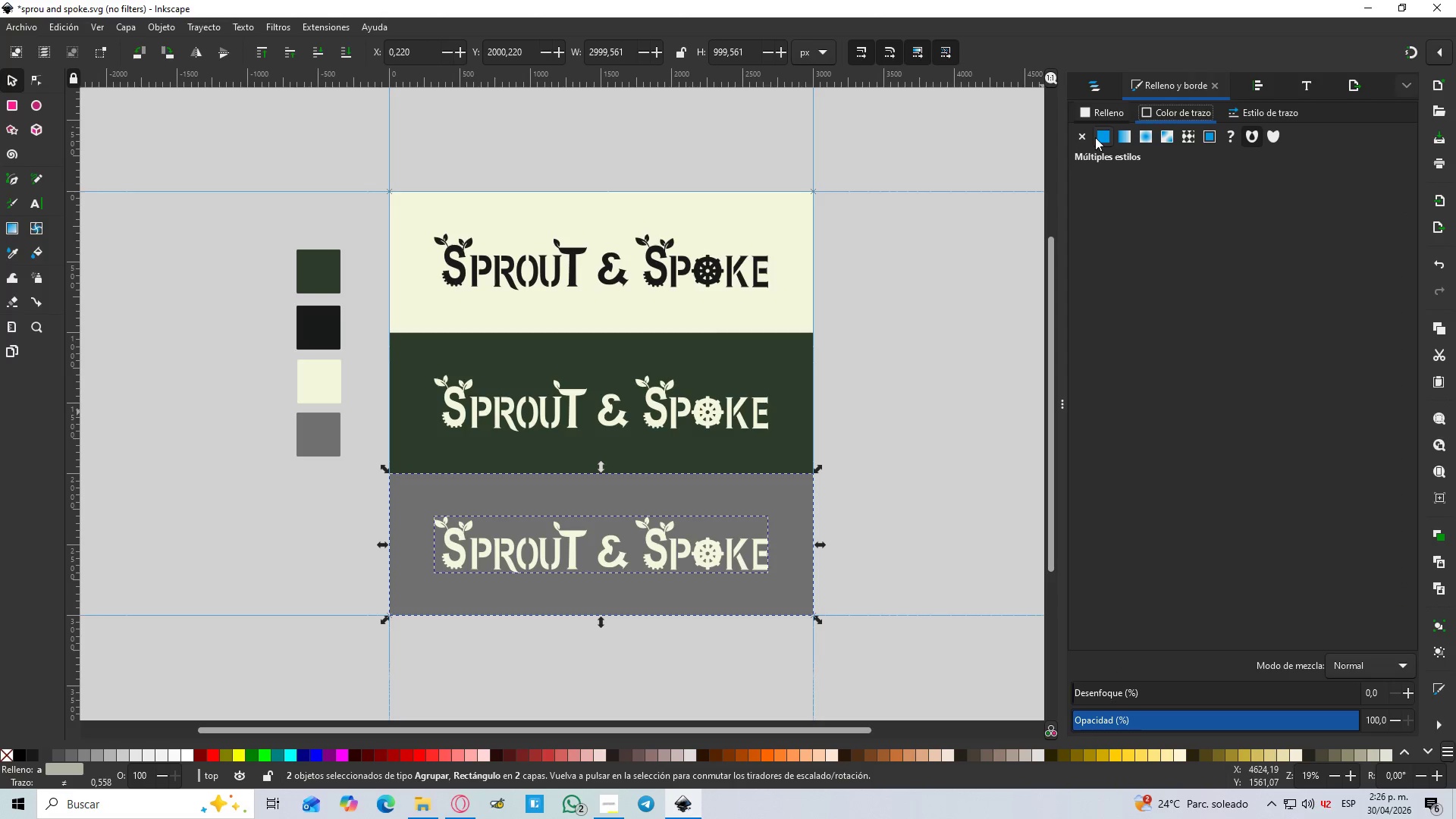 
left_click([1107, 131])
 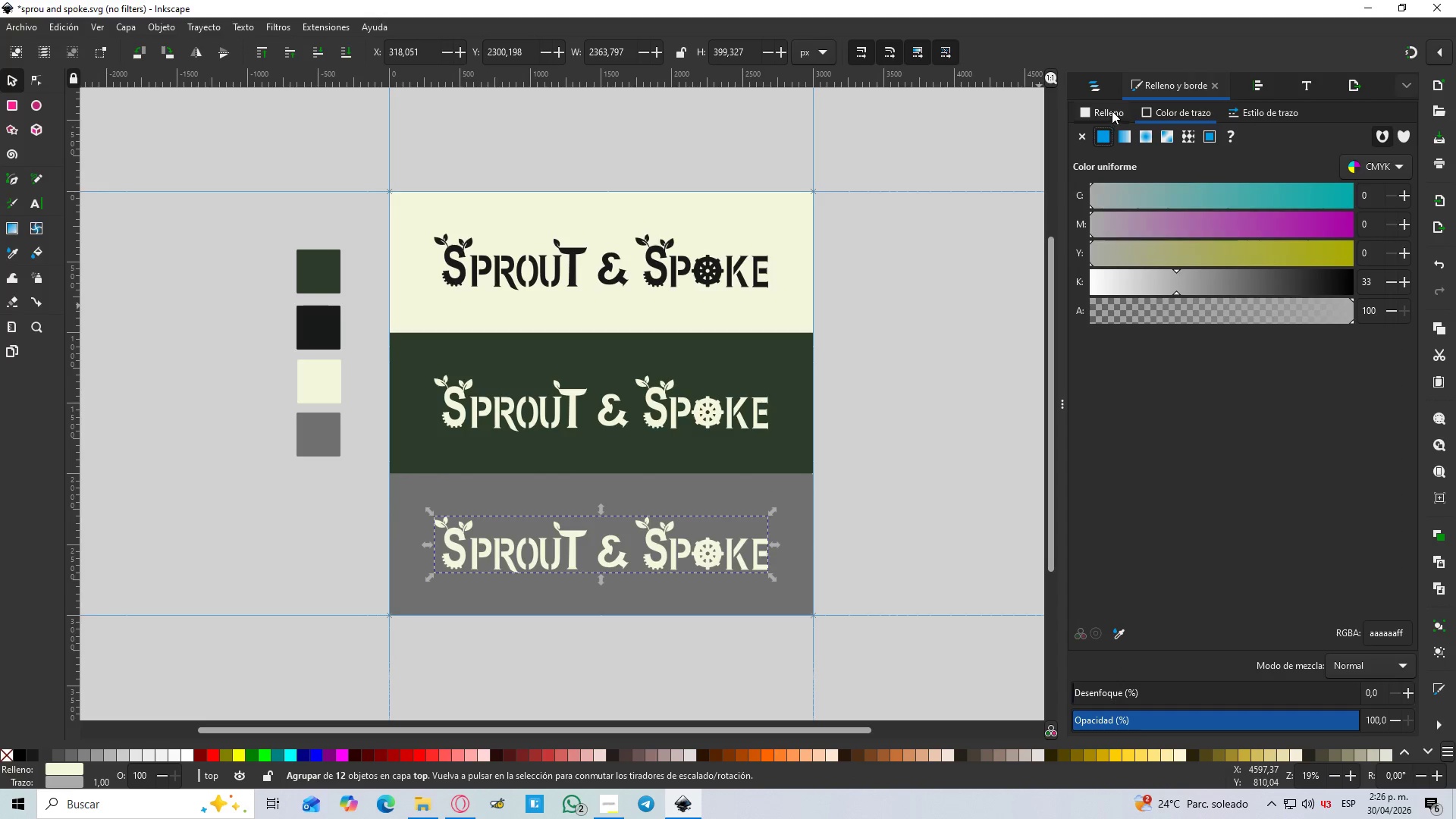 
left_click([1112, 111])
 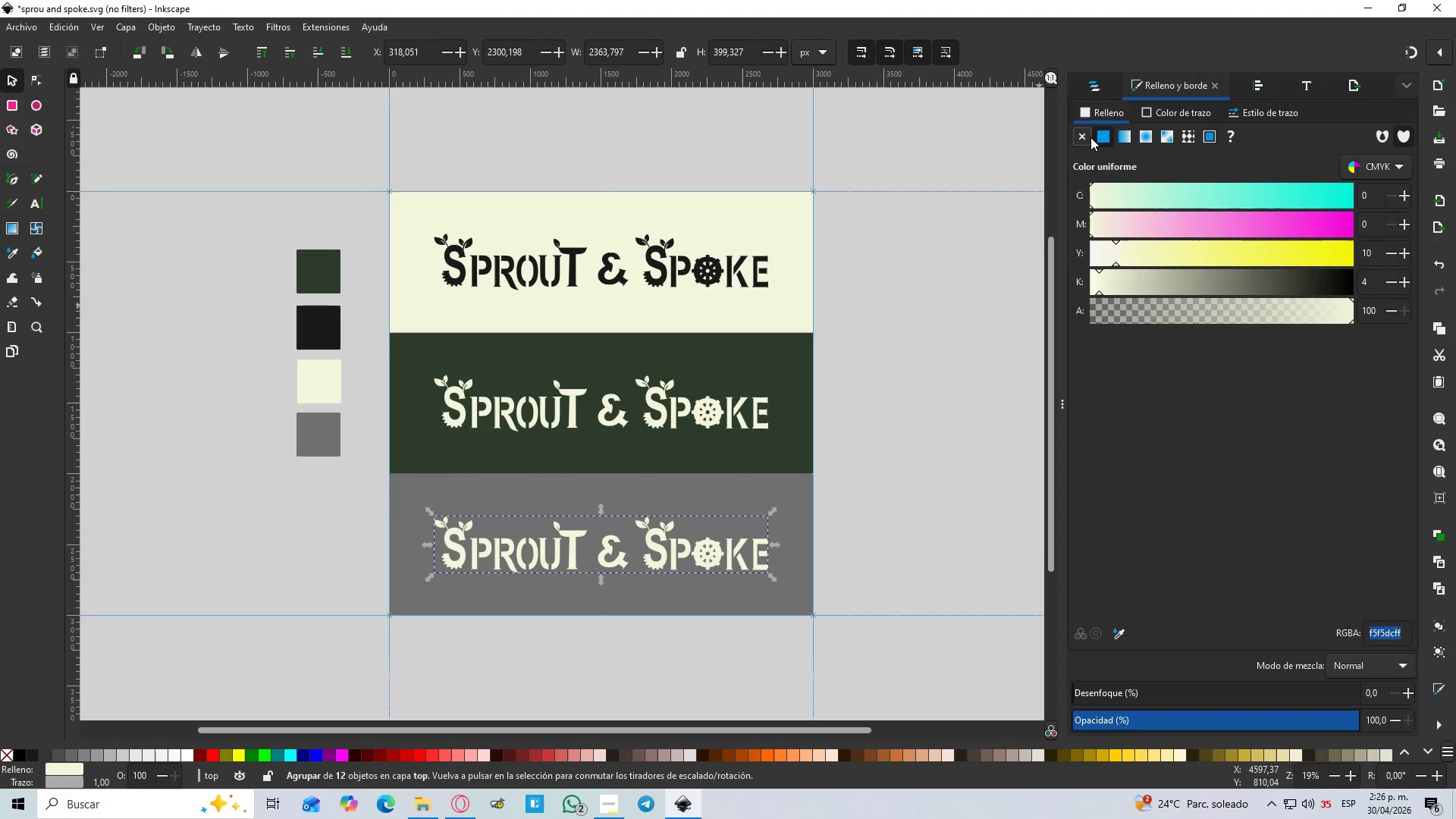 
left_click([1087, 137])
 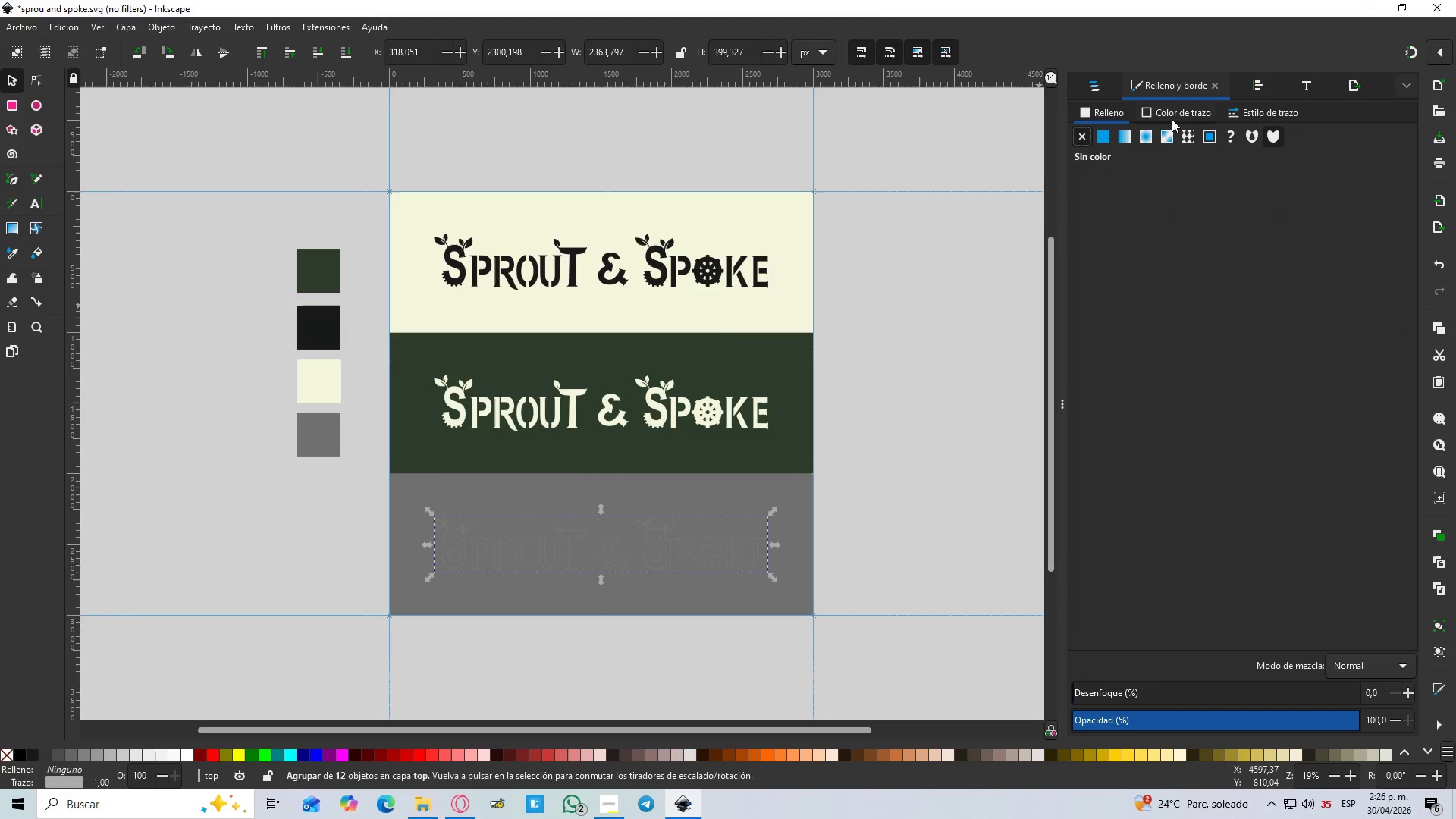 
left_click([1178, 111])
 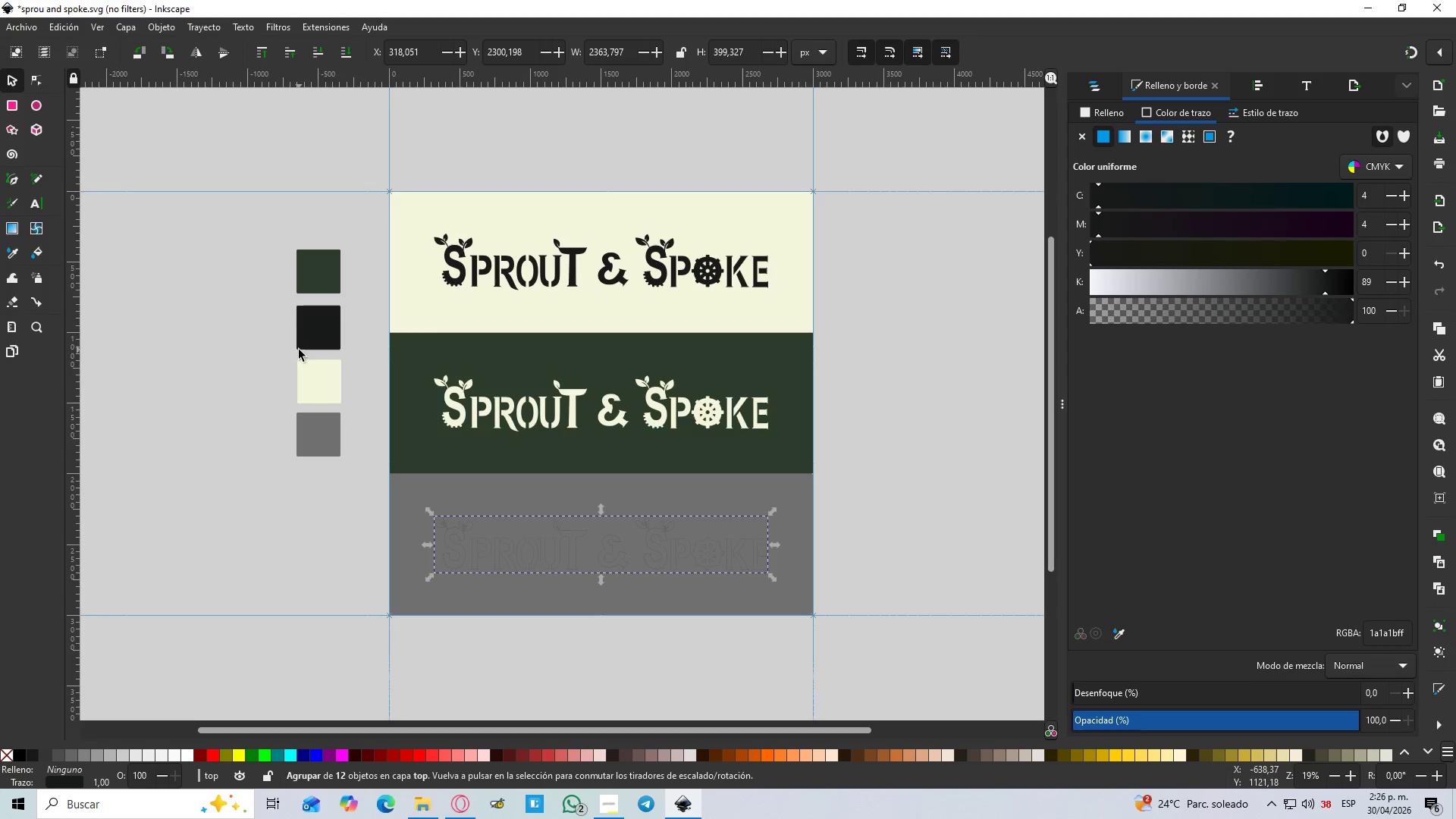 
left_click([4, 74])
 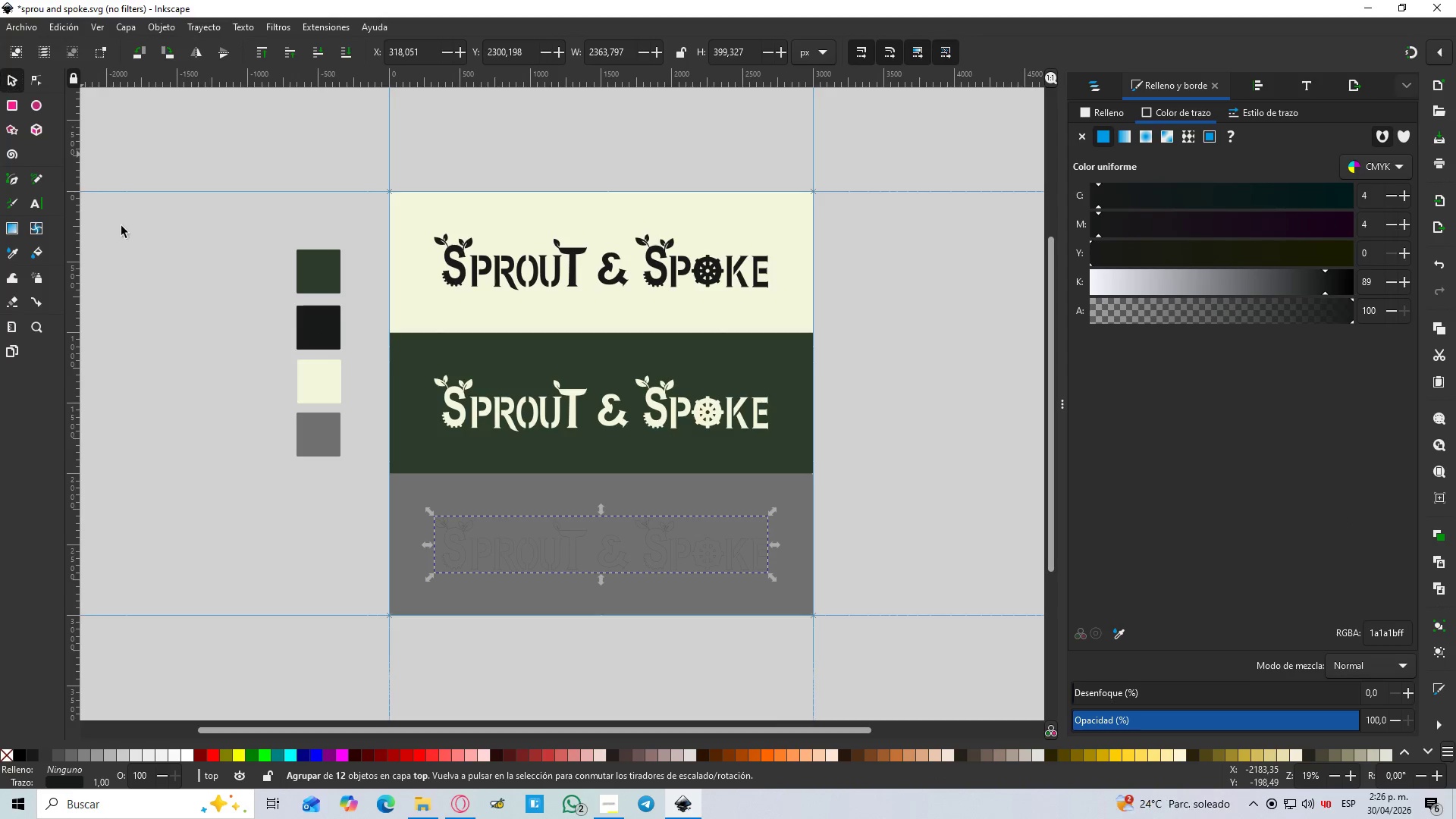 
hold_key(key=ControlLeft, duration=1.5)
scroll: coordinate [565, 592], scroll_direction: up, amount: 3.0
 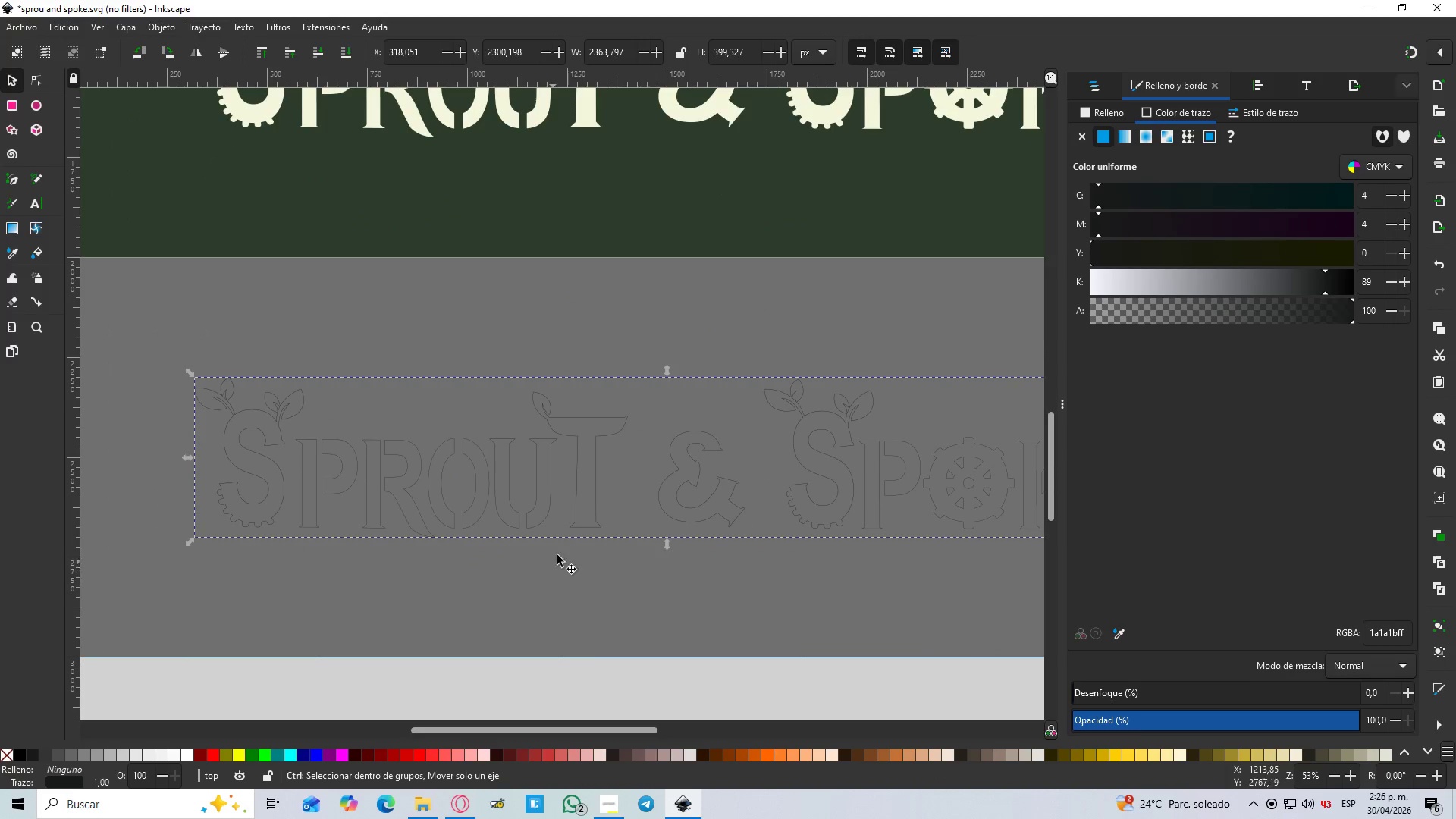 
hold_key(key=ControlLeft, duration=0.33)
 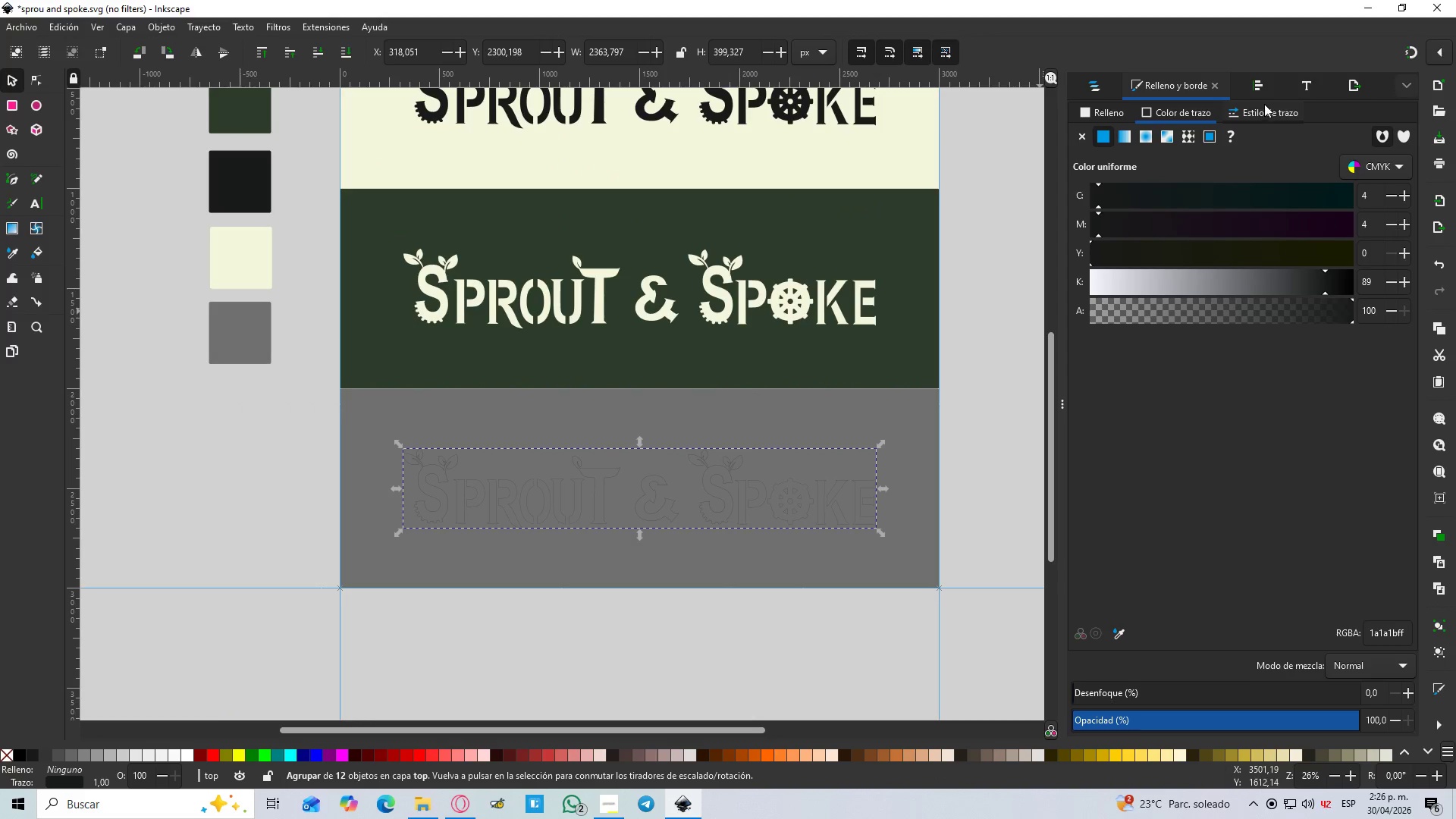 
scroll: coordinate [612, 519], scroll_direction: down, amount: 2.0
 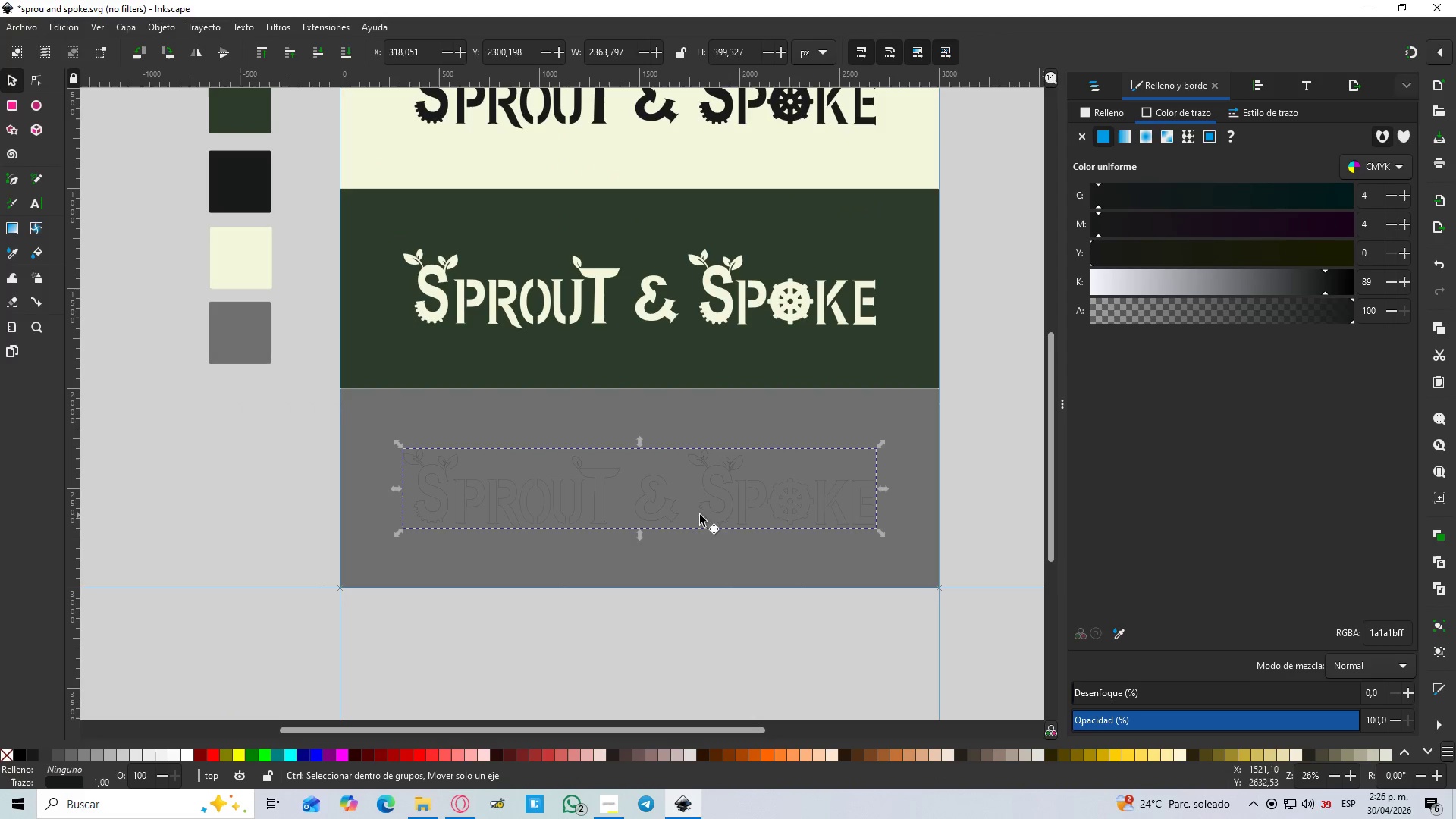 
left_click([1264, 108])
 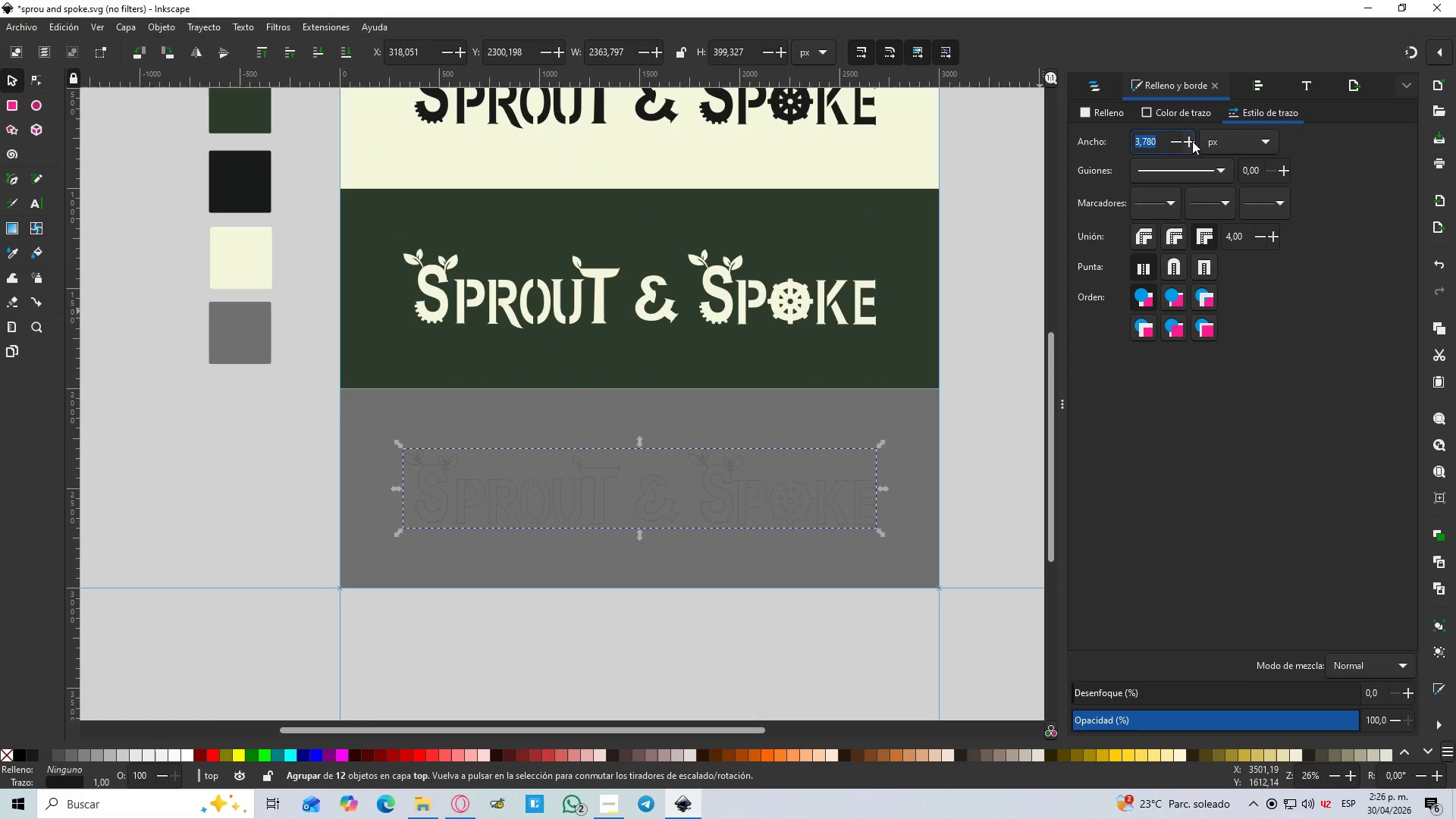 
double_click([1192, 141])
 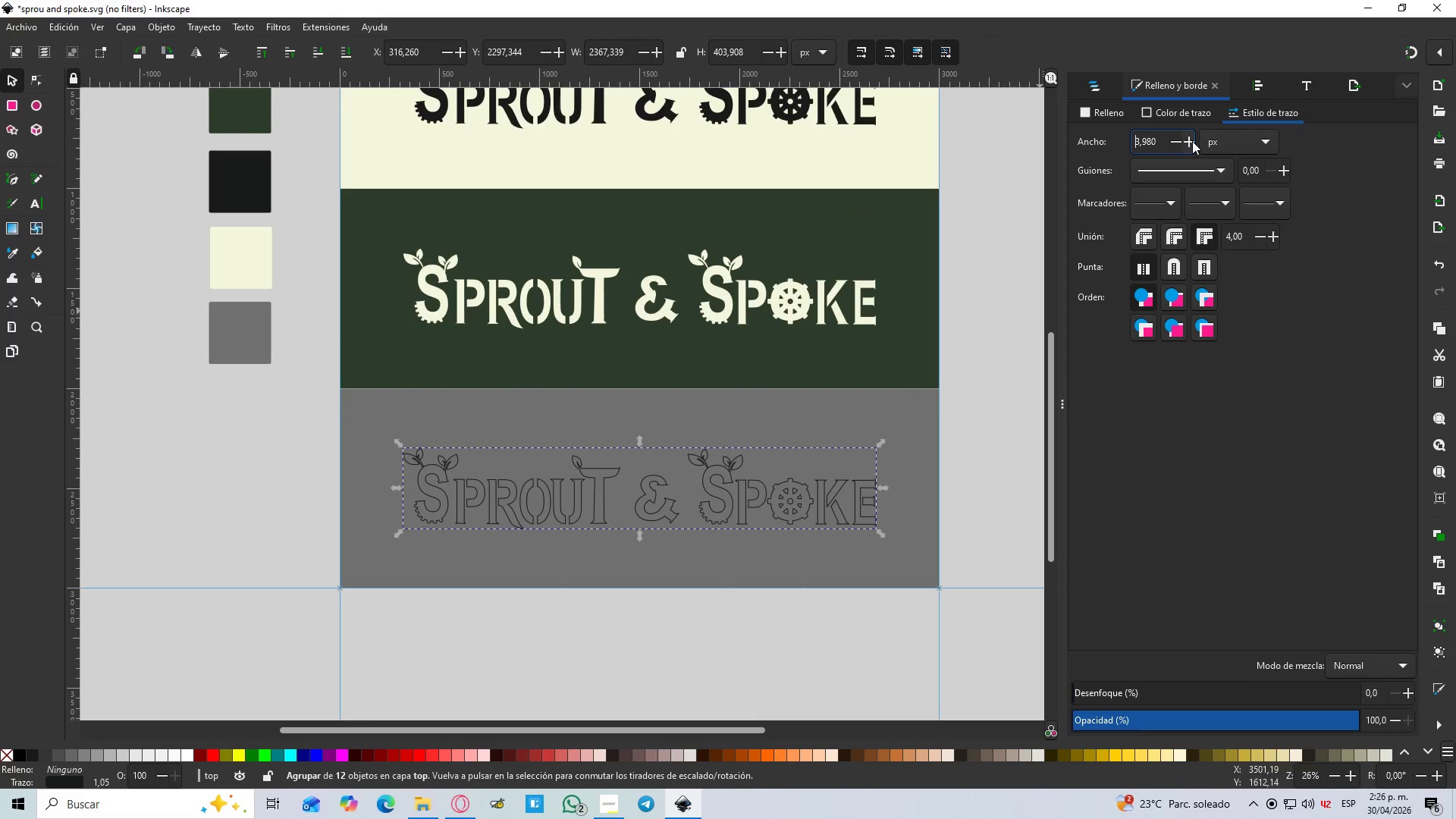 
triple_click([1192, 141])
 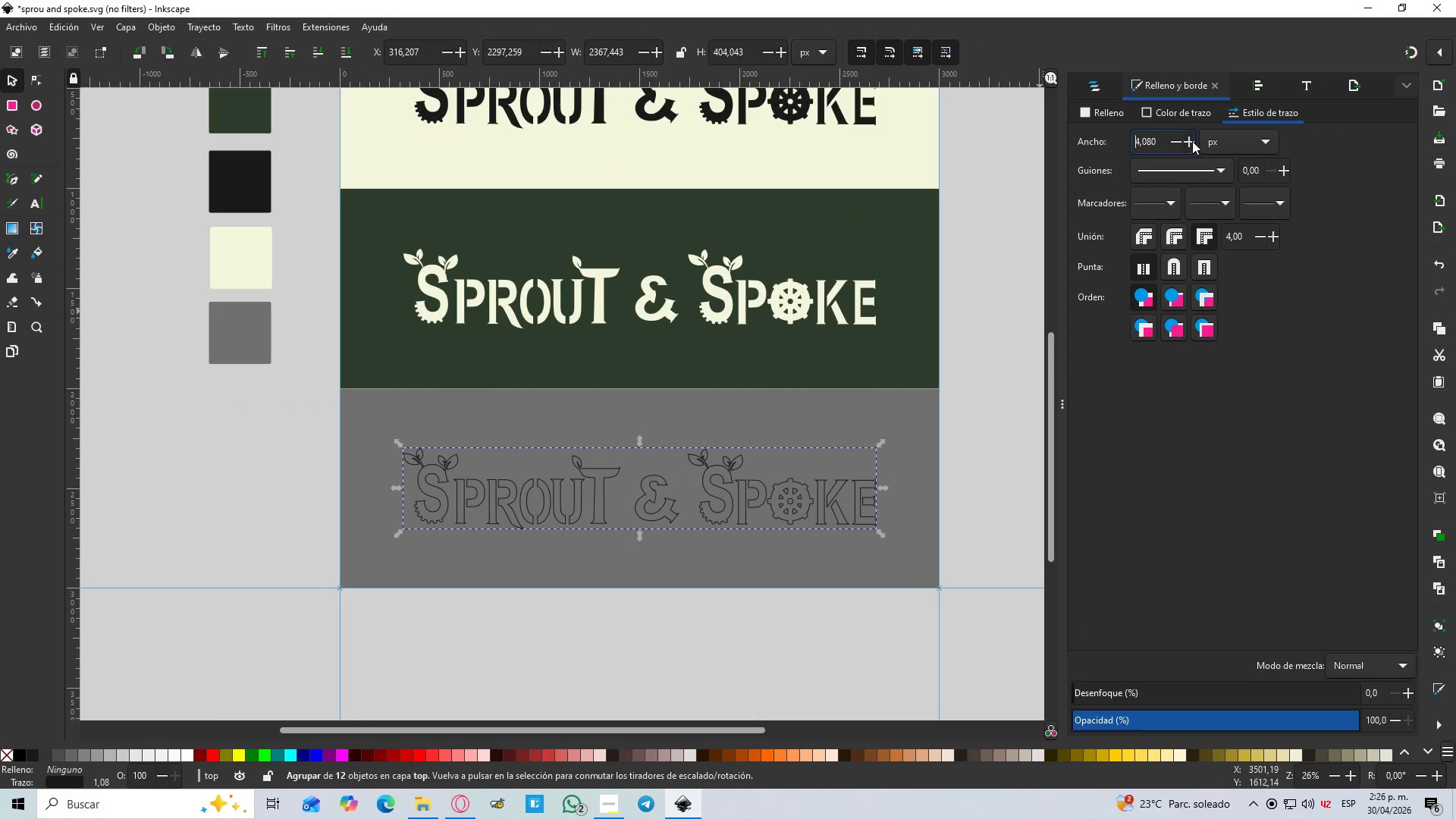 
triple_click([1192, 141])
 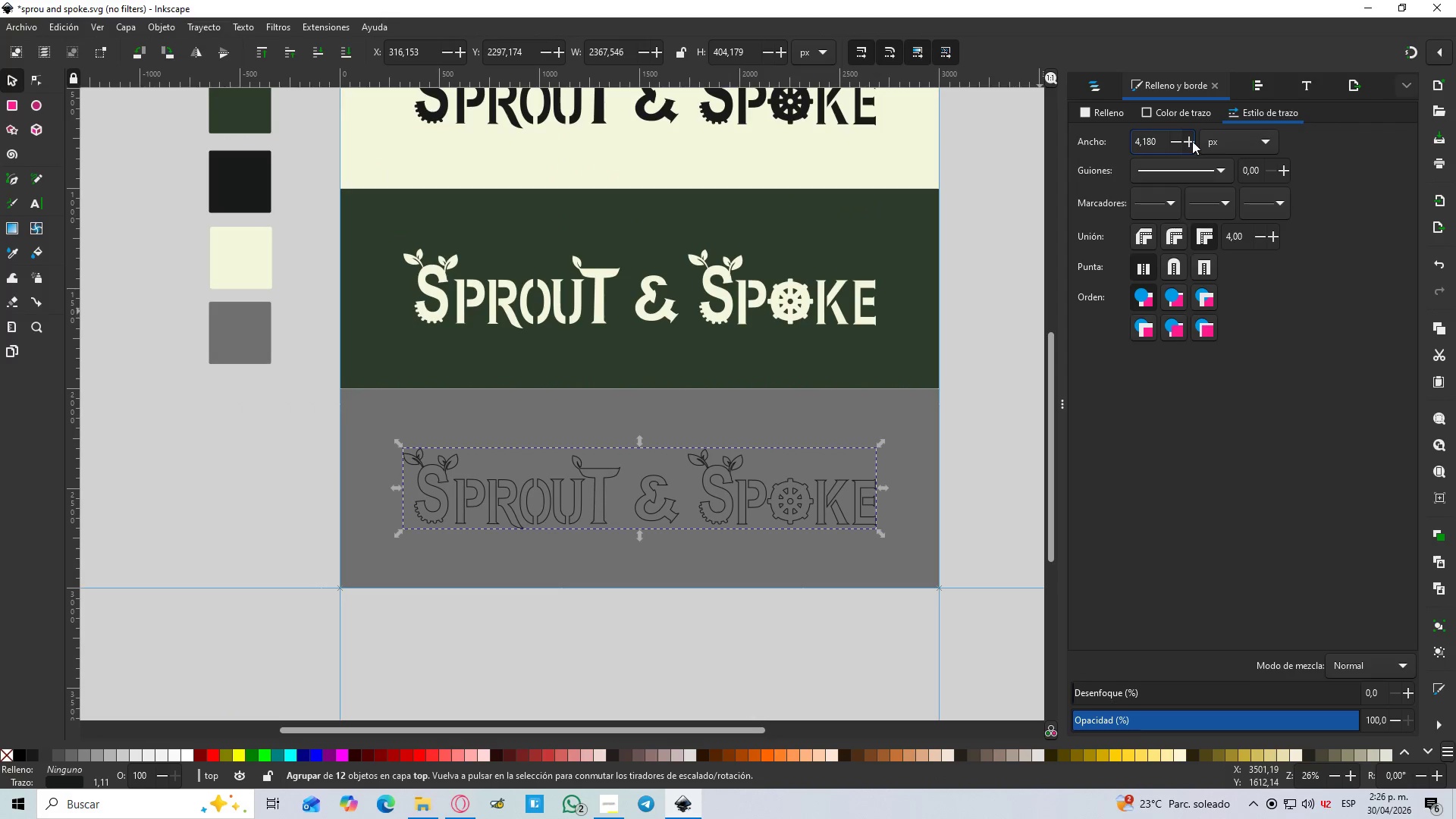 
triple_click([1192, 141])
 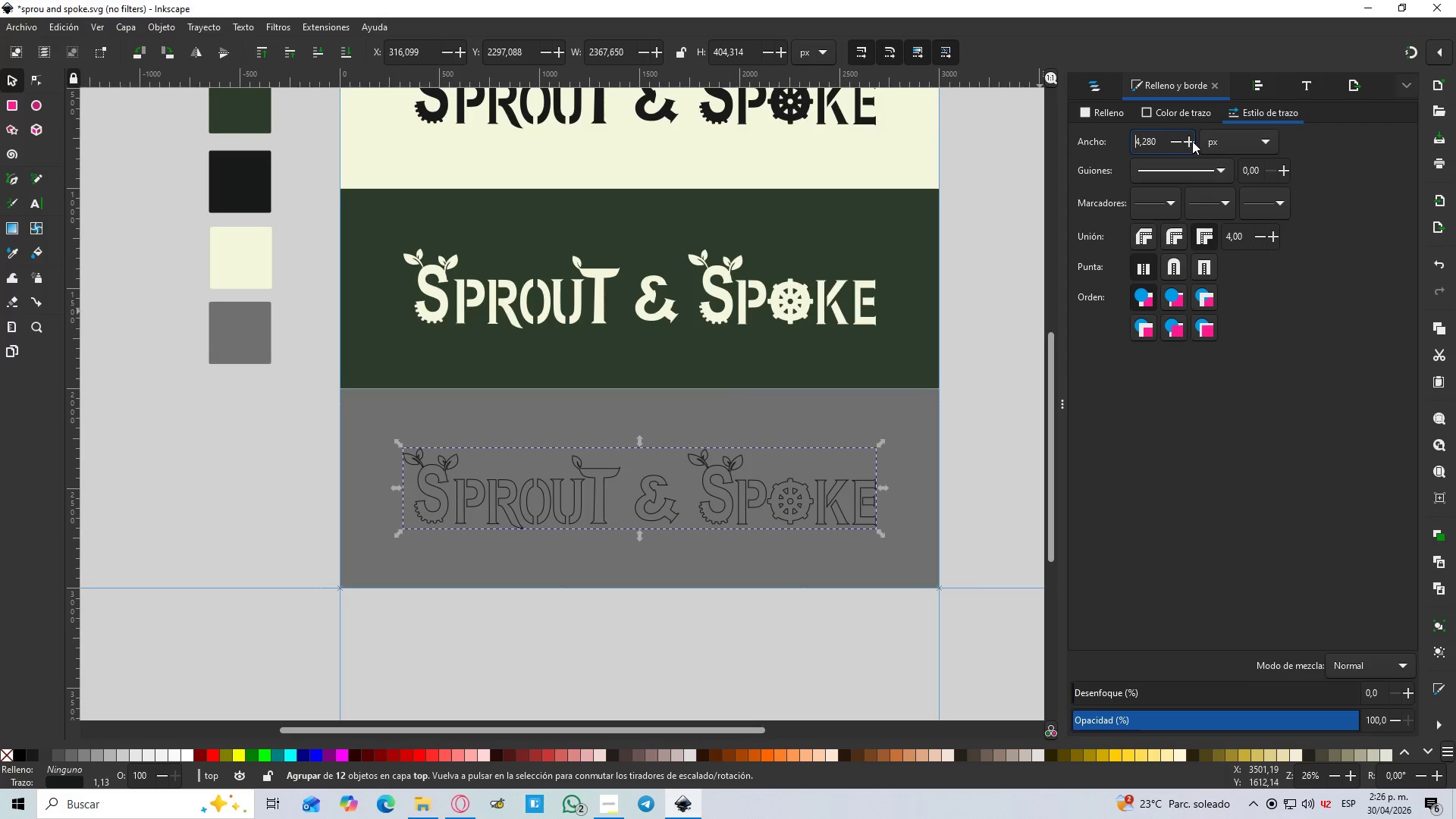 
triple_click([1192, 141])
 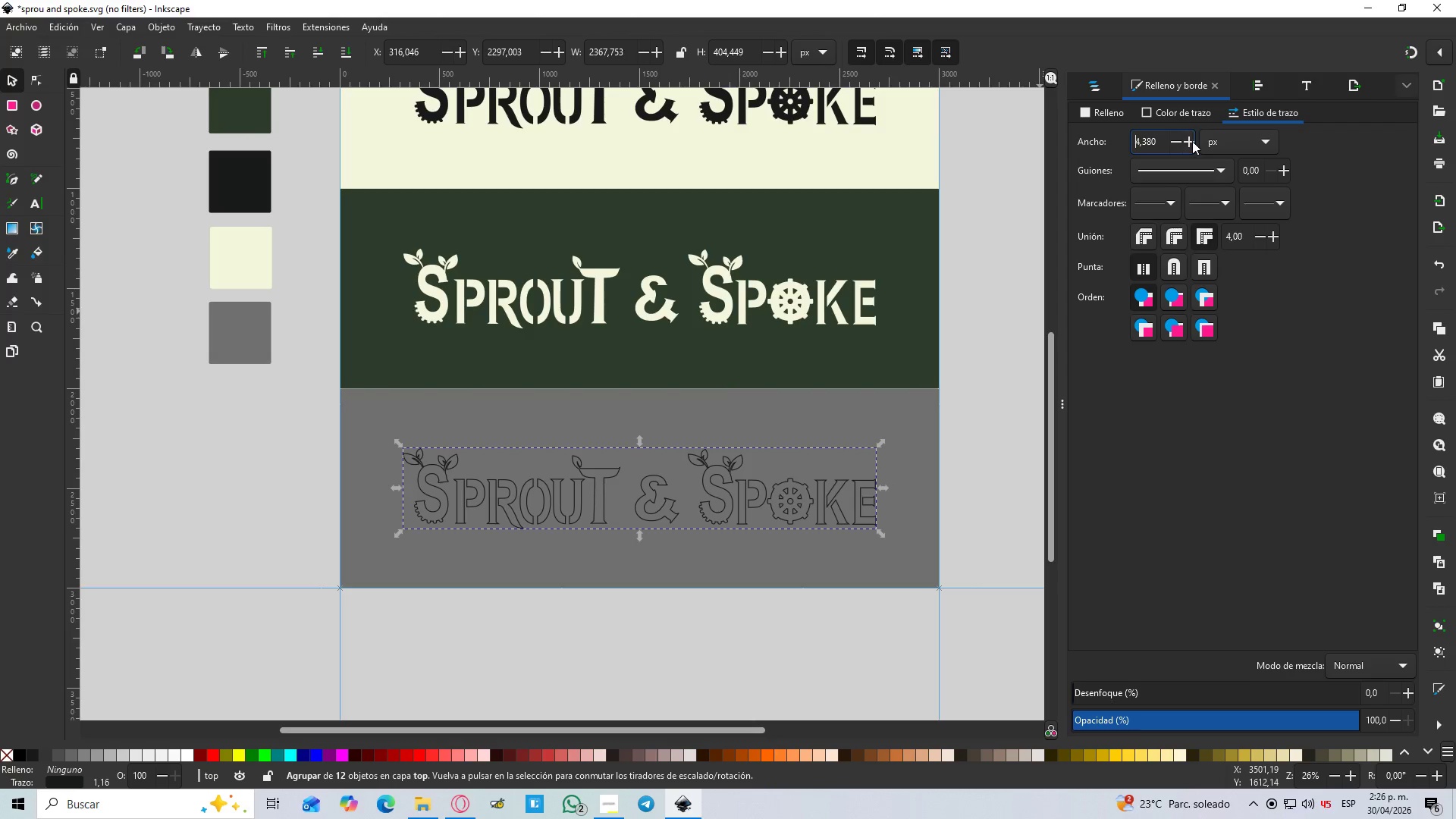 
triple_click([1190, 141])
 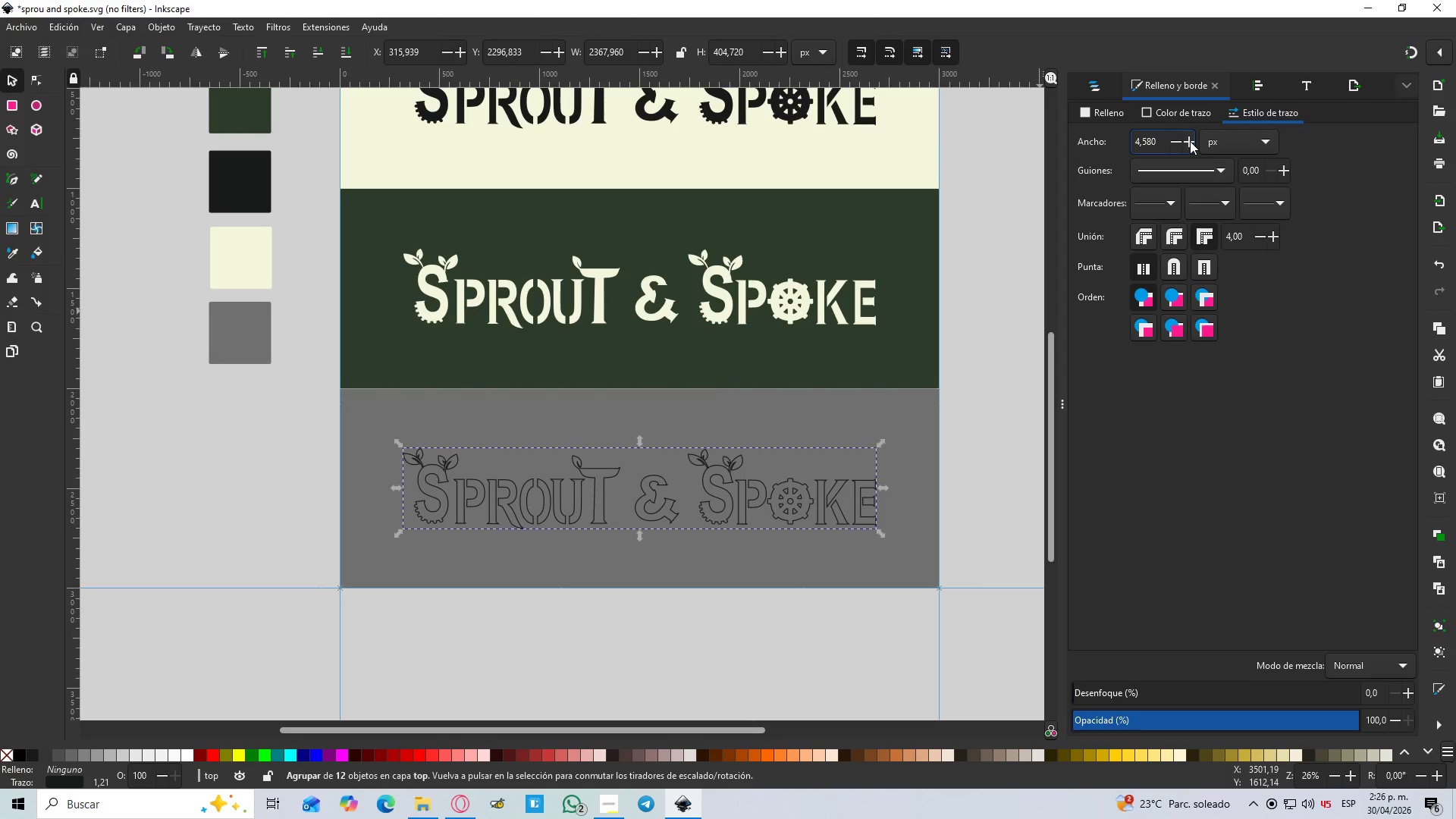 
triple_click([1190, 141])
 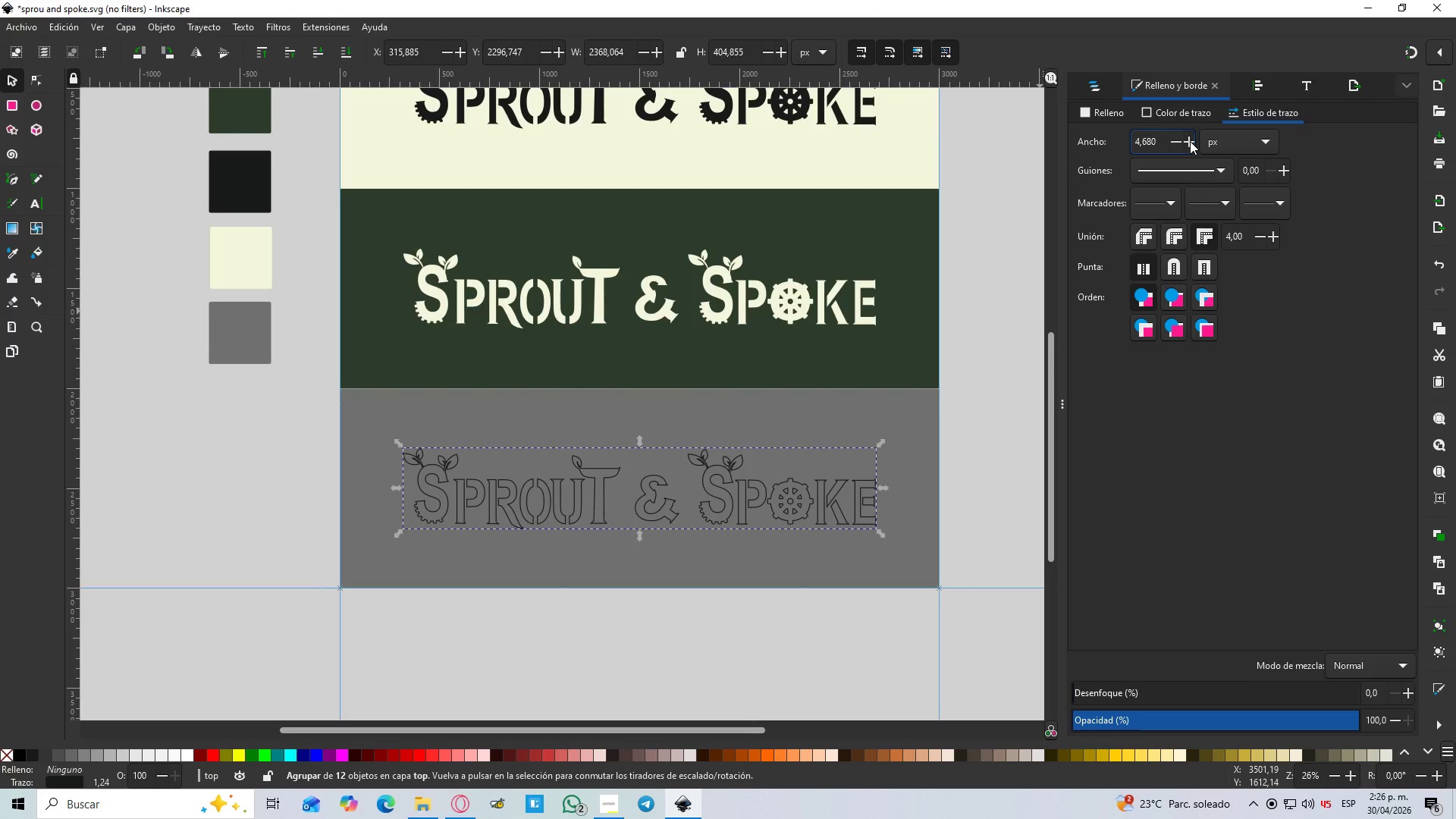 
triple_click([1190, 141])
 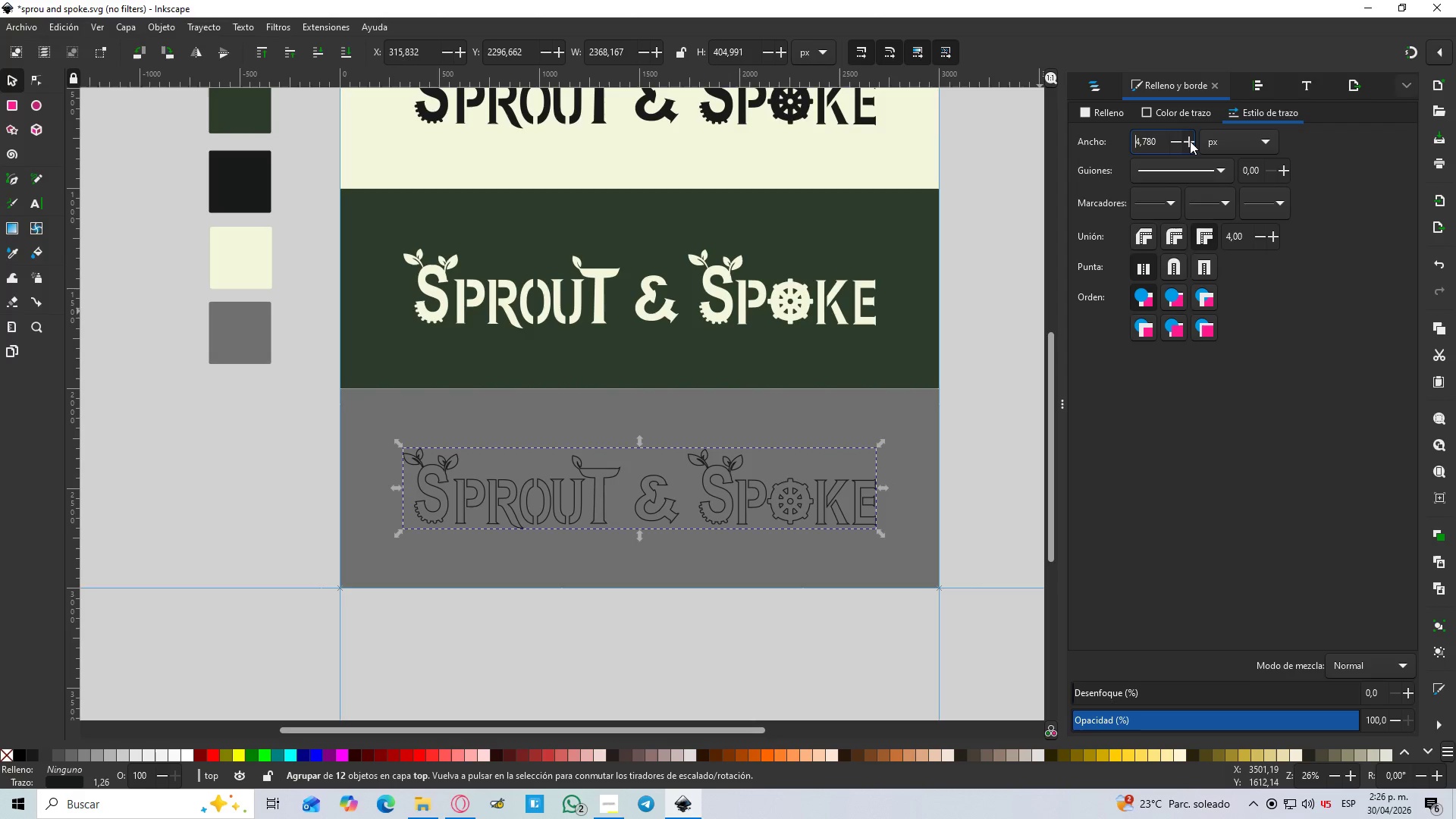 
triple_click([1190, 141])
 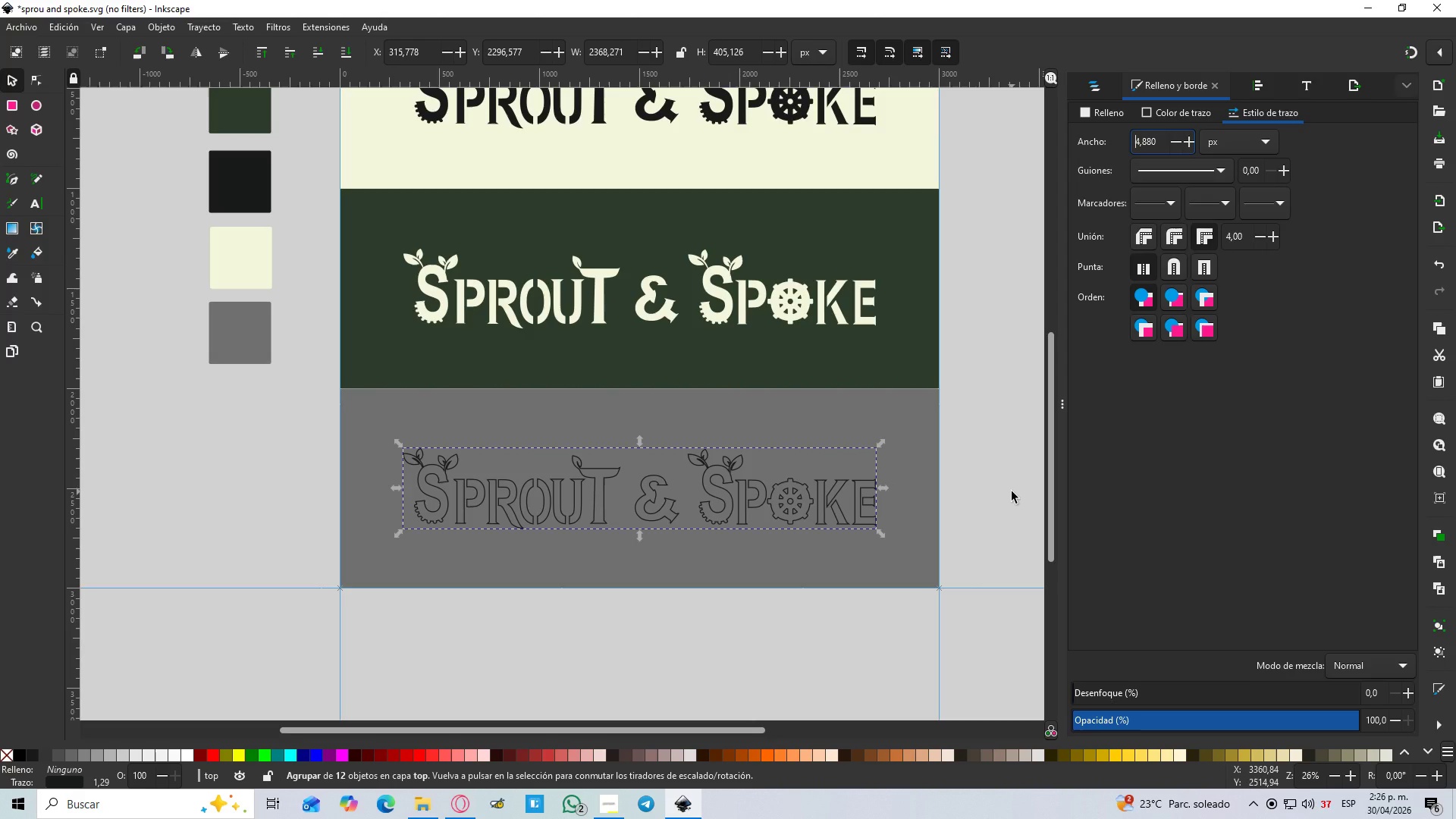 
key(Control+ControlLeft)
 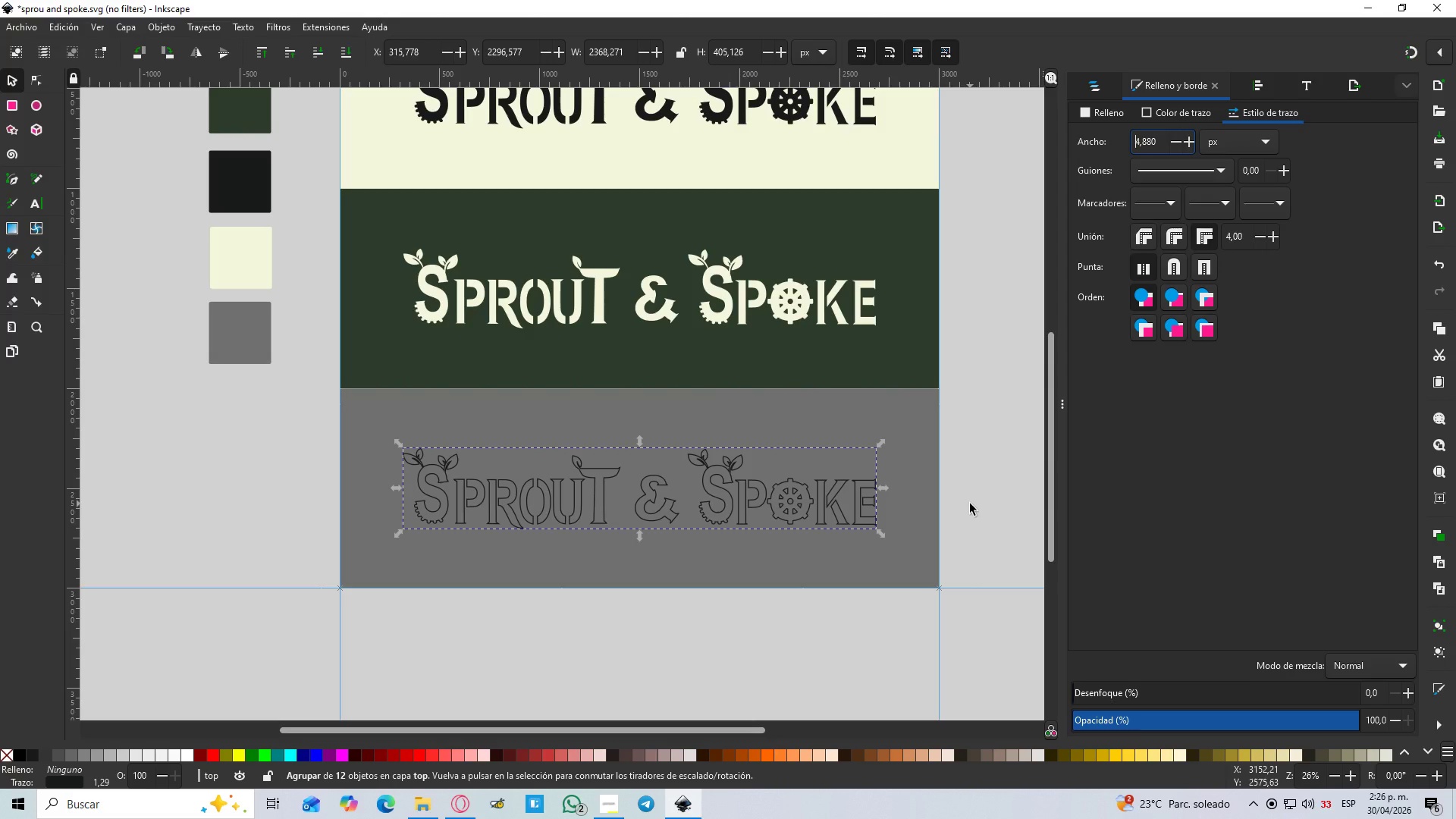 
wait(13.05)
 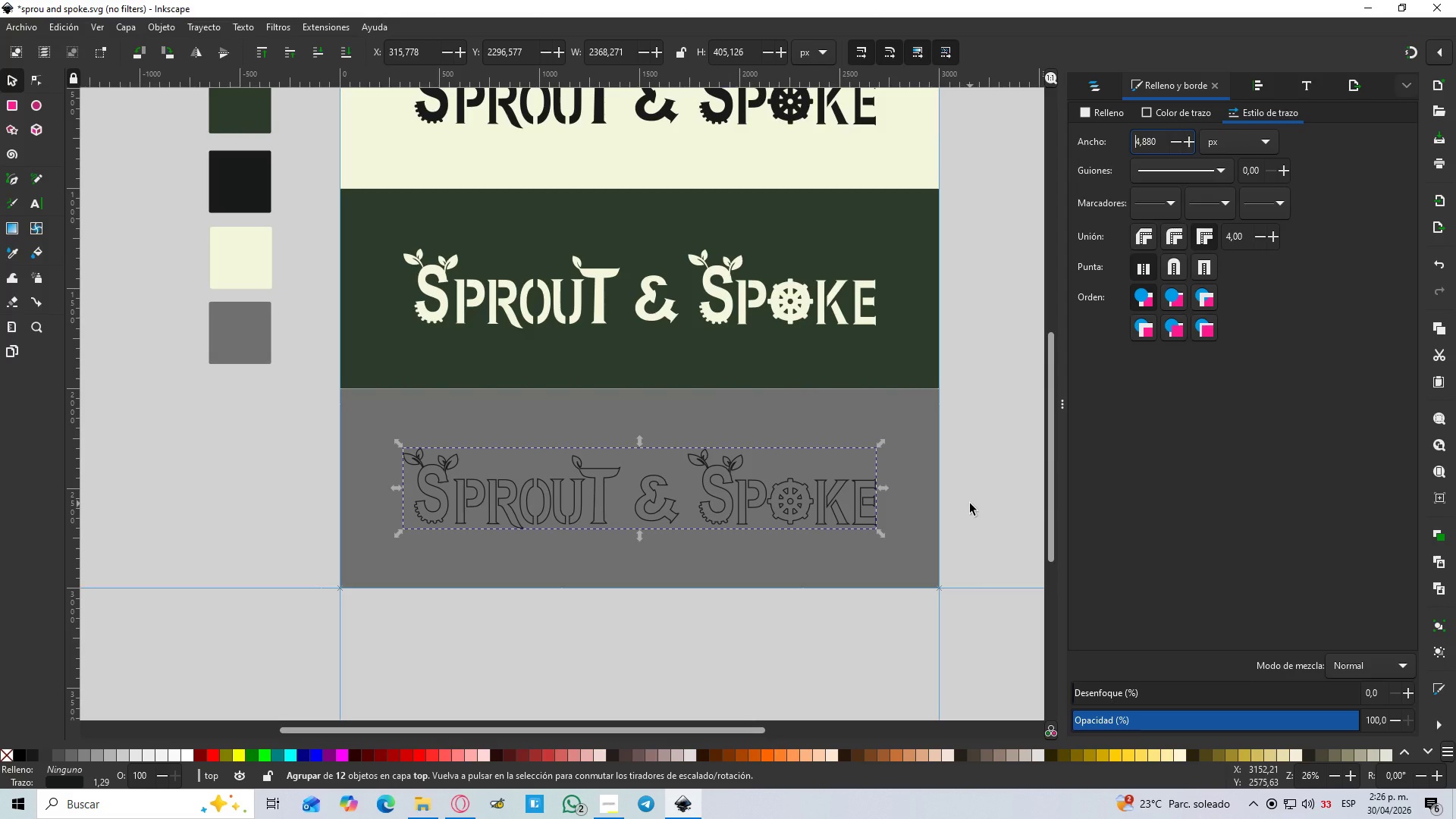 
hold_key(key=ShiftLeft, duration=0.78)
left_click([519, 411])
 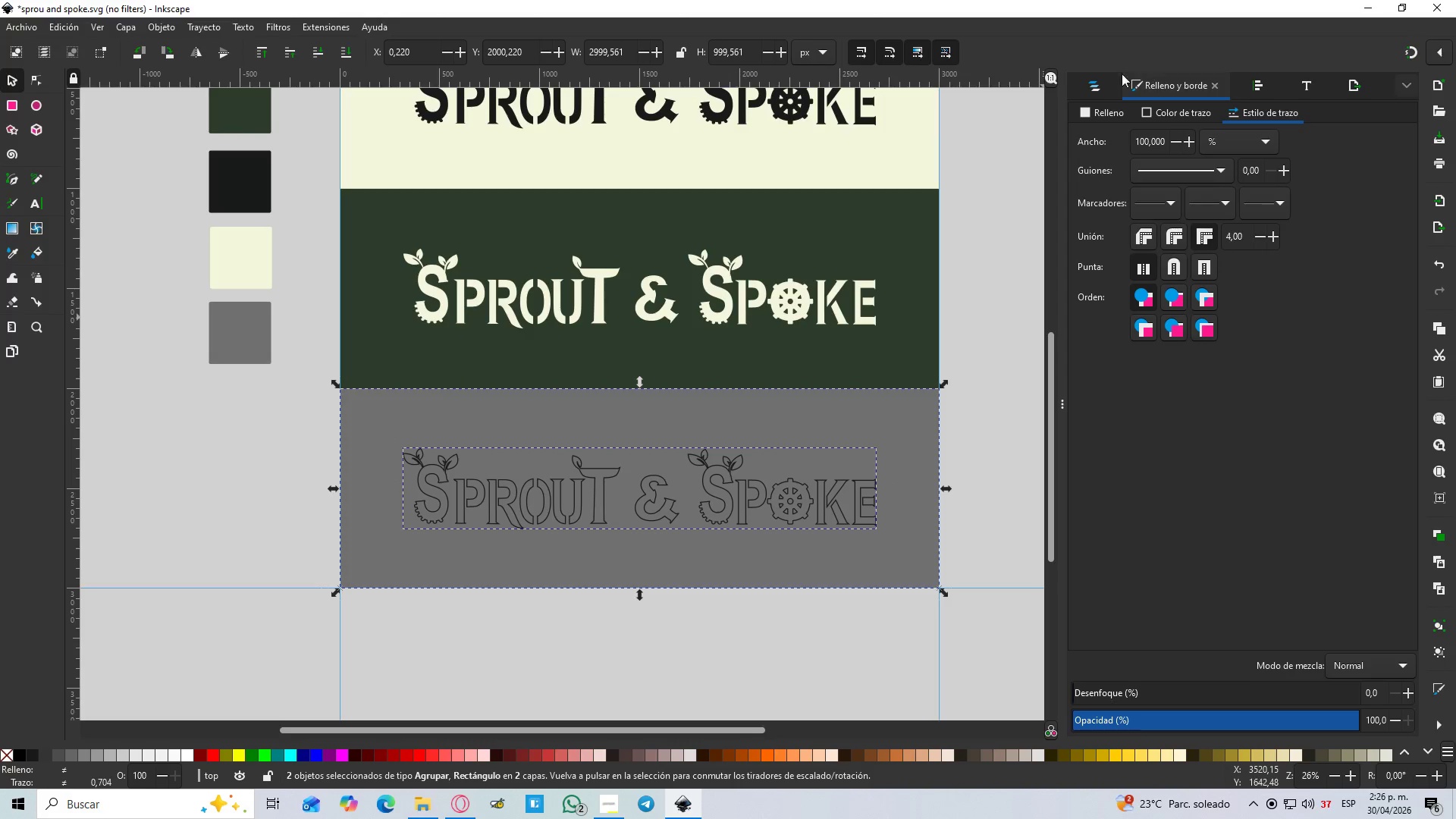 
left_click([1104, 81])
 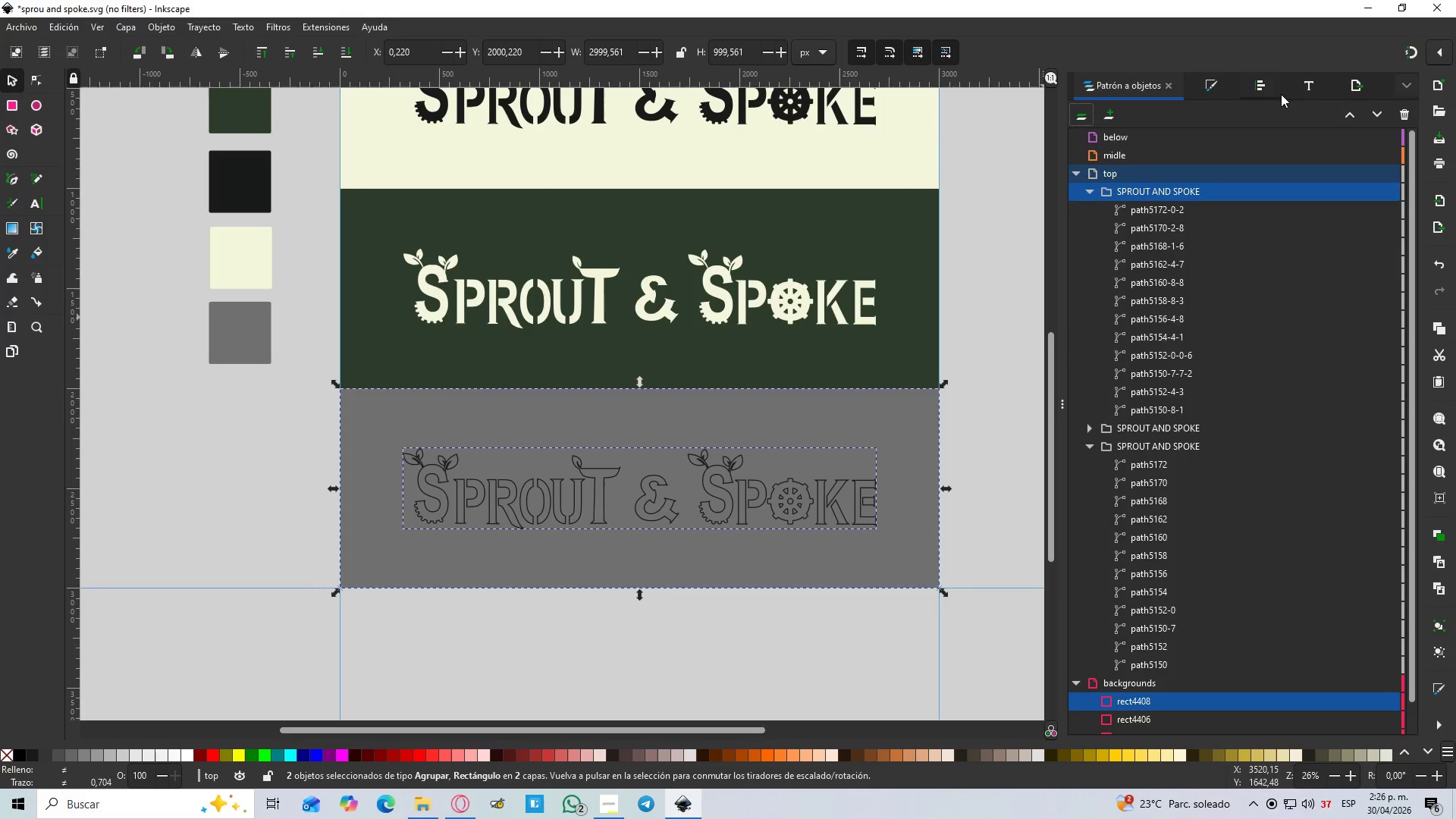 
left_click([1276, 88])
 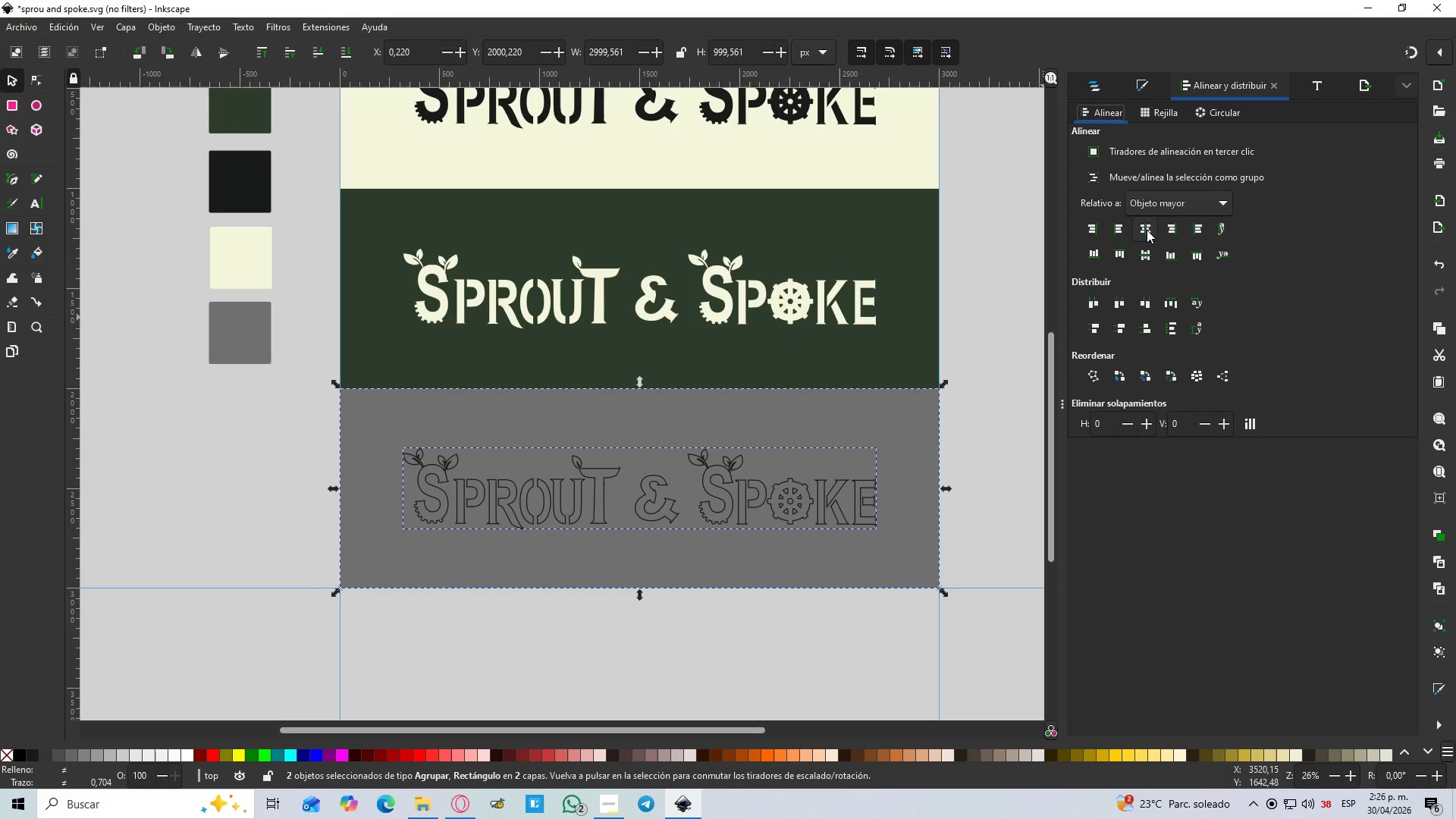 
double_click([1147, 257])
 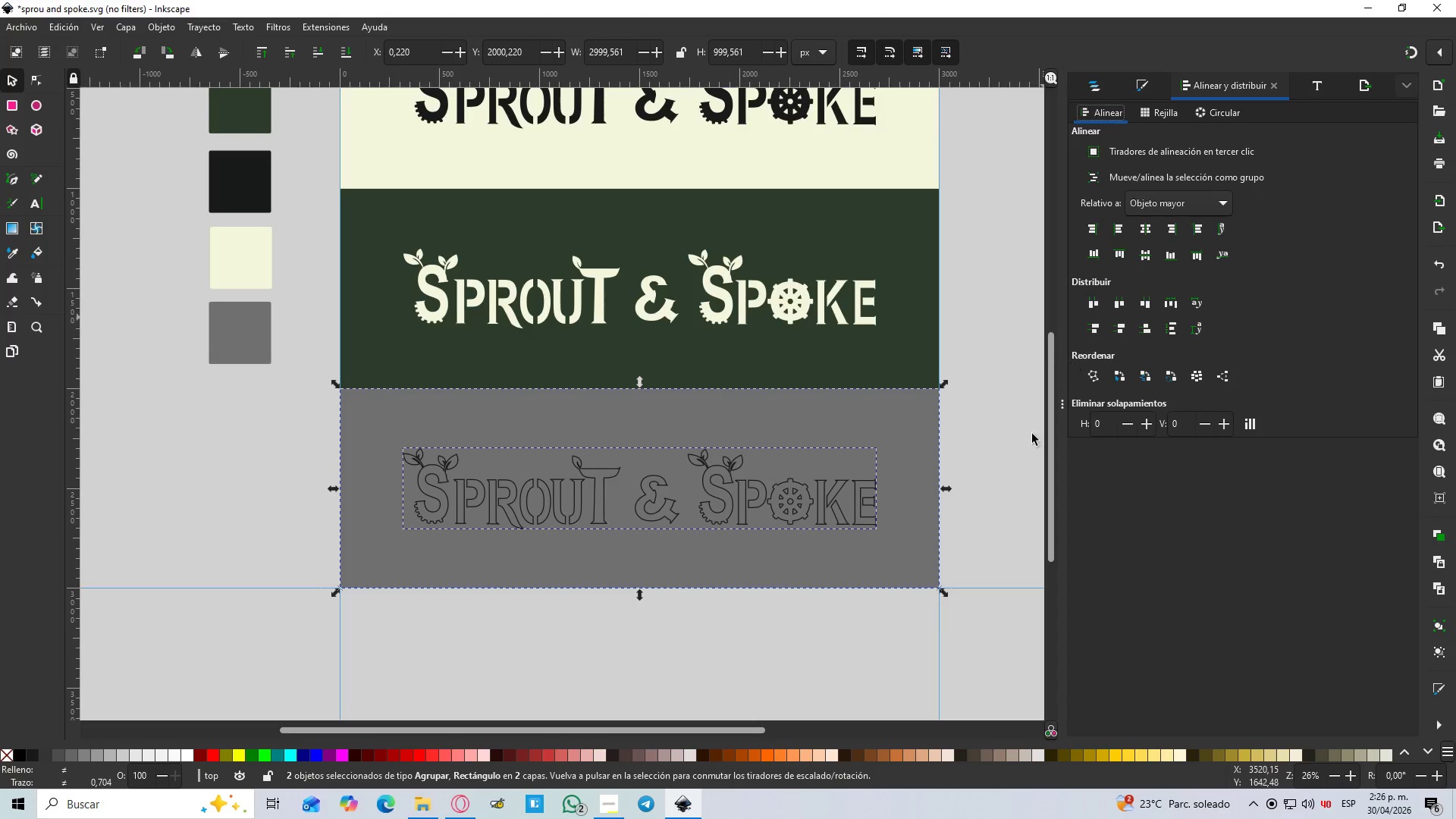 
left_click([997, 512])
 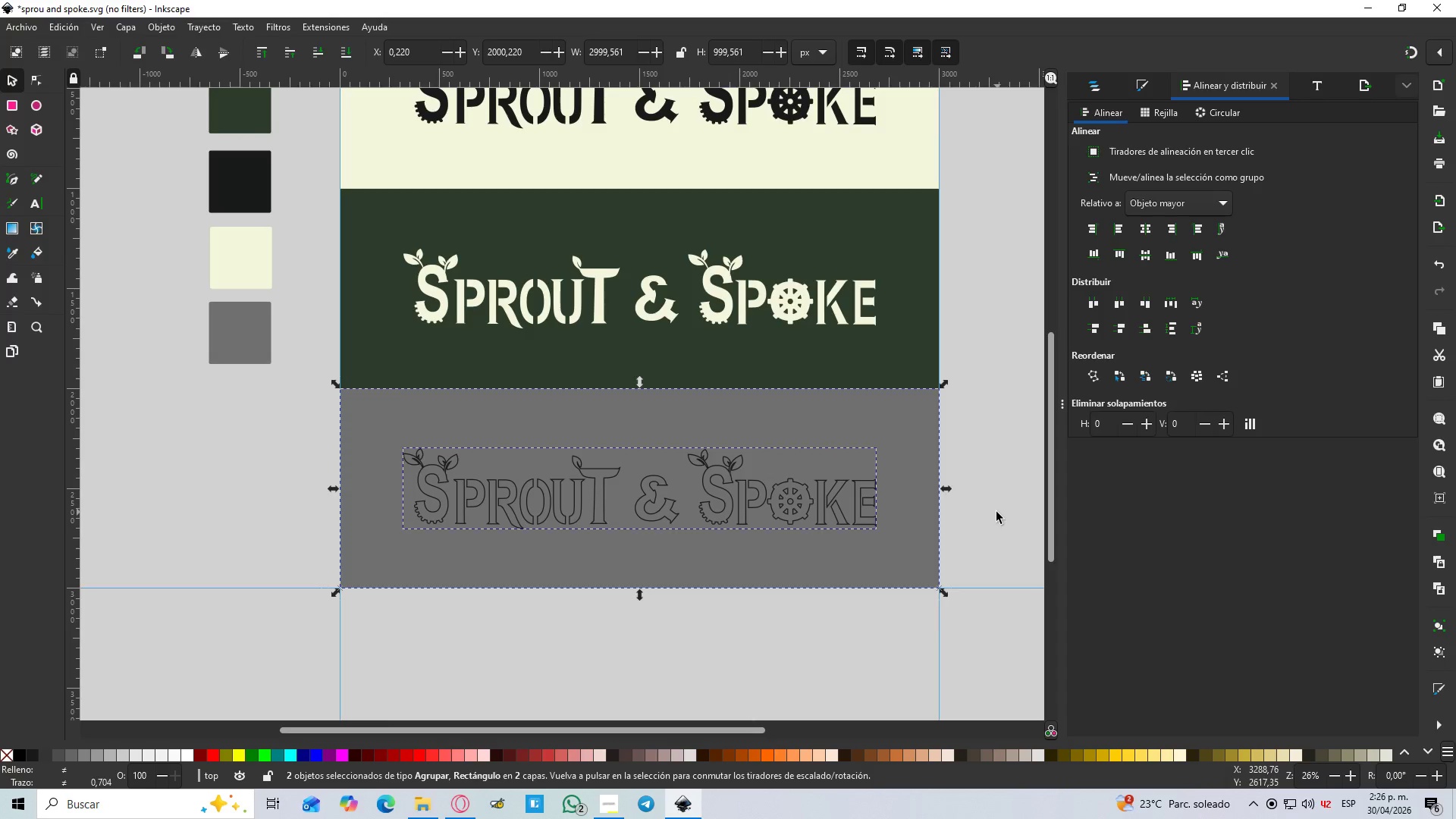 
hold_key(key=ControlLeft, duration=1.5)
scroll: coordinate [986, 497], scroll_direction: down, amount: 3.0
 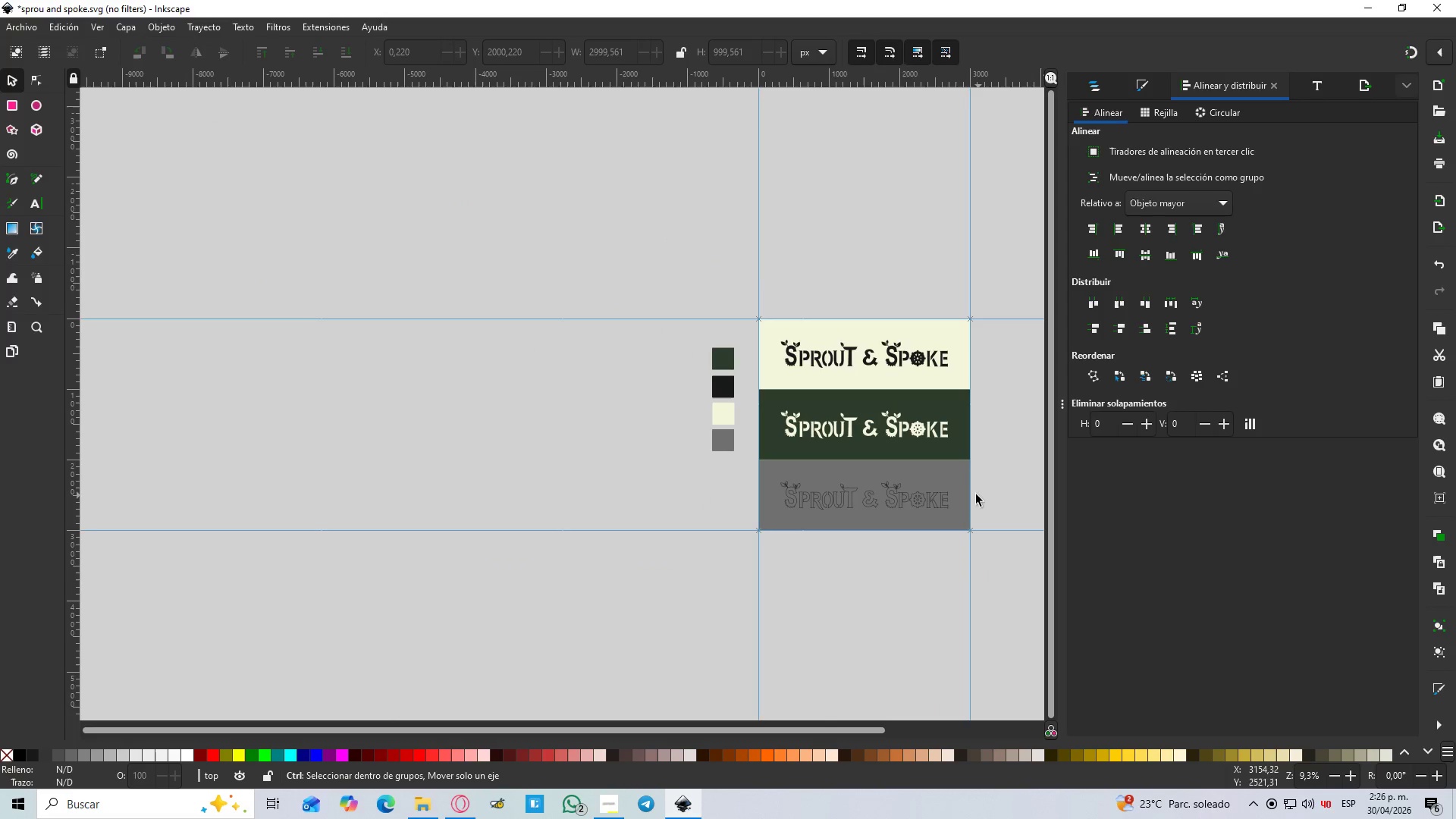 
scroll: coordinate [975, 494], scroll_direction: up, amount: 2.0
 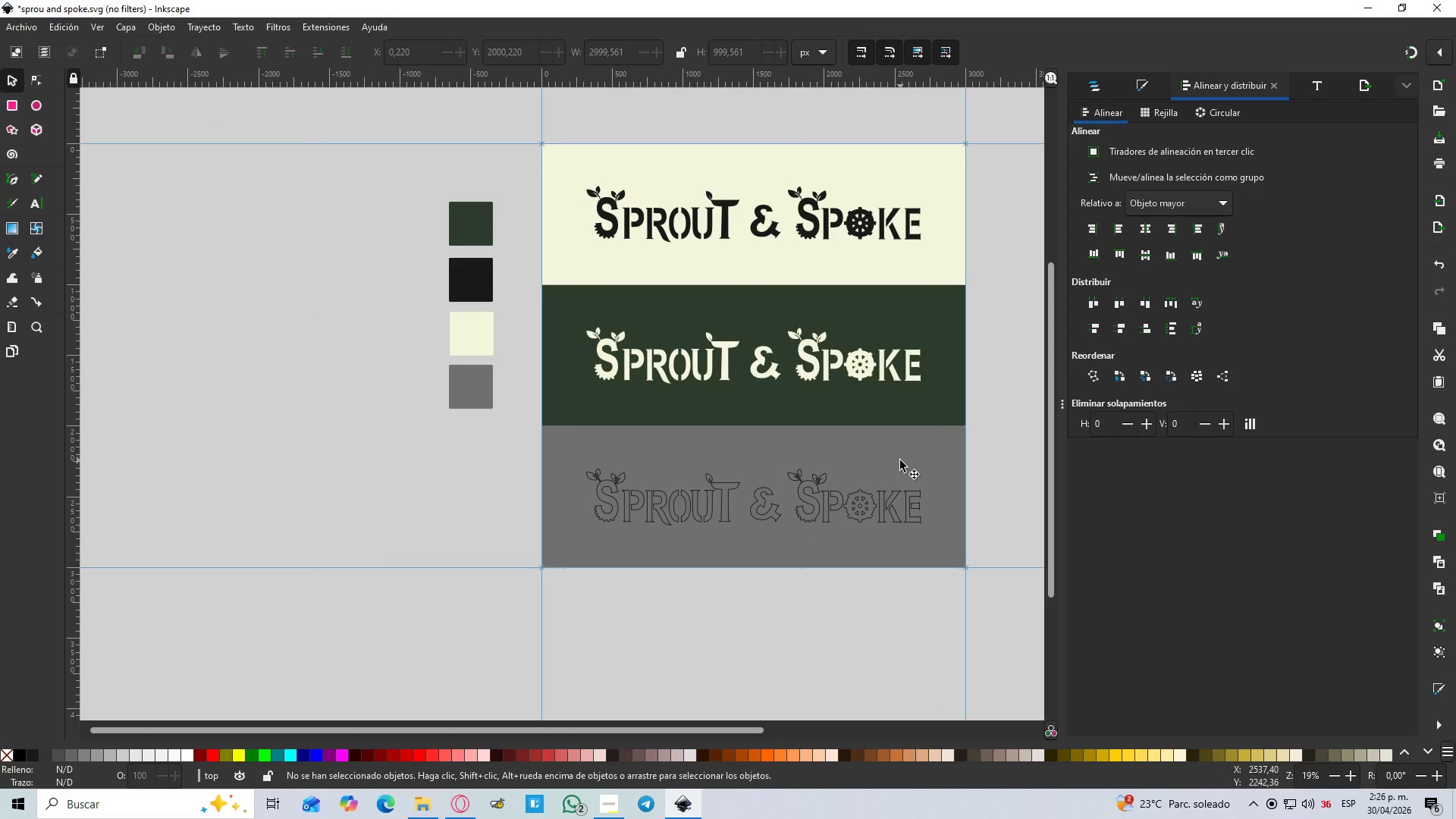 
hold_key(key=ControlLeft, duration=0.38)
scroll: coordinate [912, 457], scroll_direction: up, amount: 1.0
 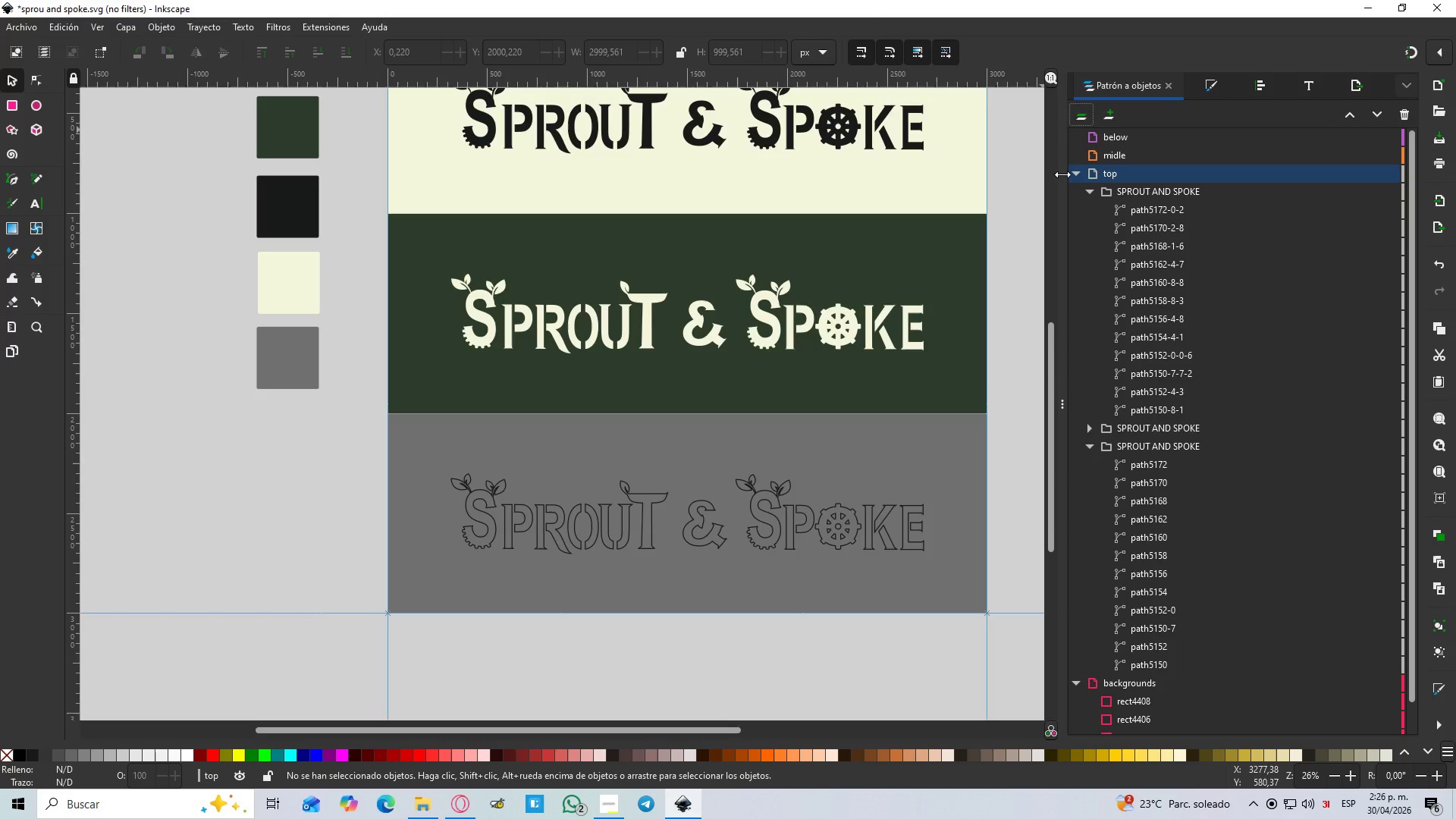 
wait(13.09)
 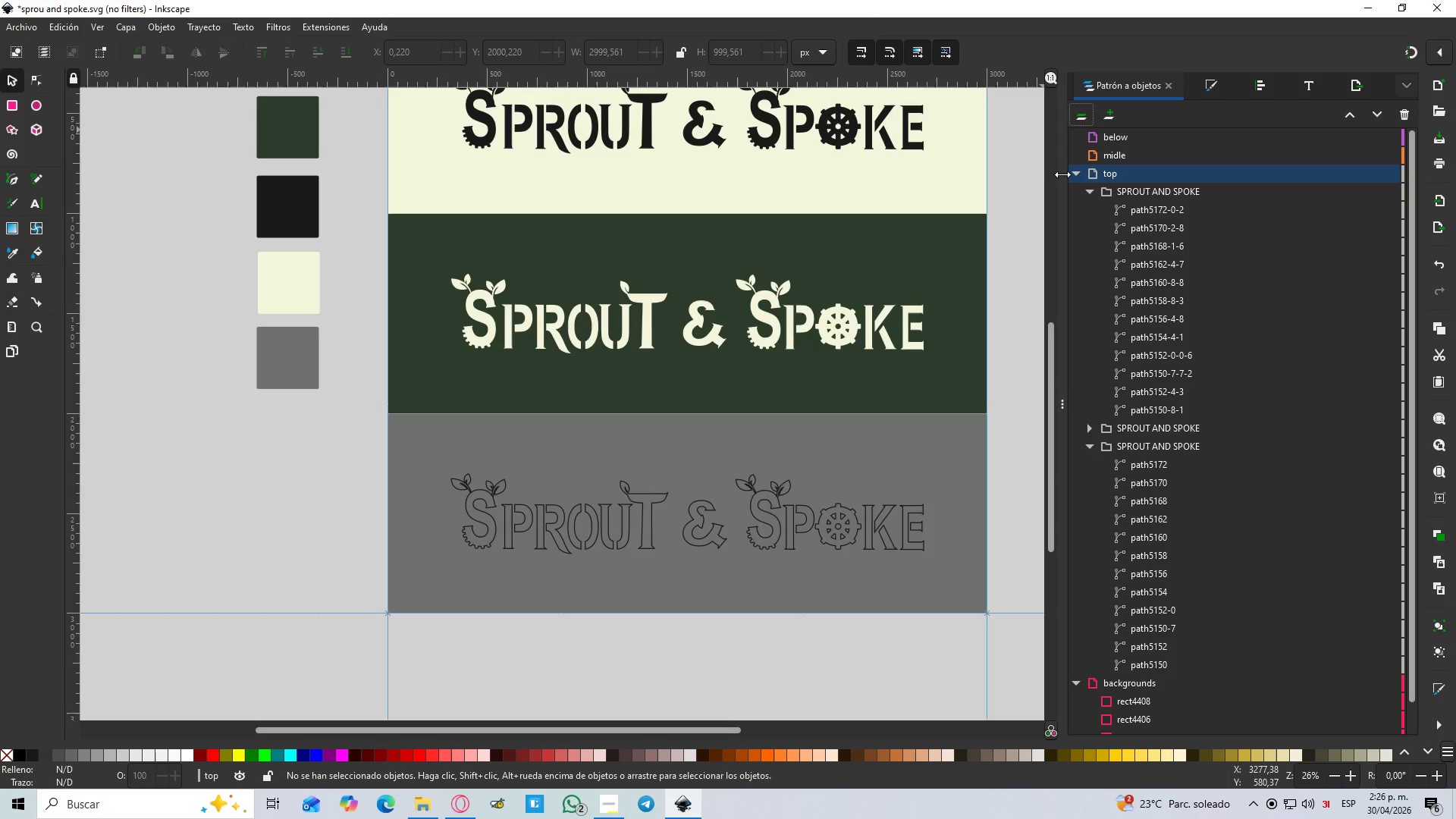 
hold_key(key=ControlLeft, duration=1.5)
scroll: coordinate [416, 476], scroll_direction: up, amount: 4.0
 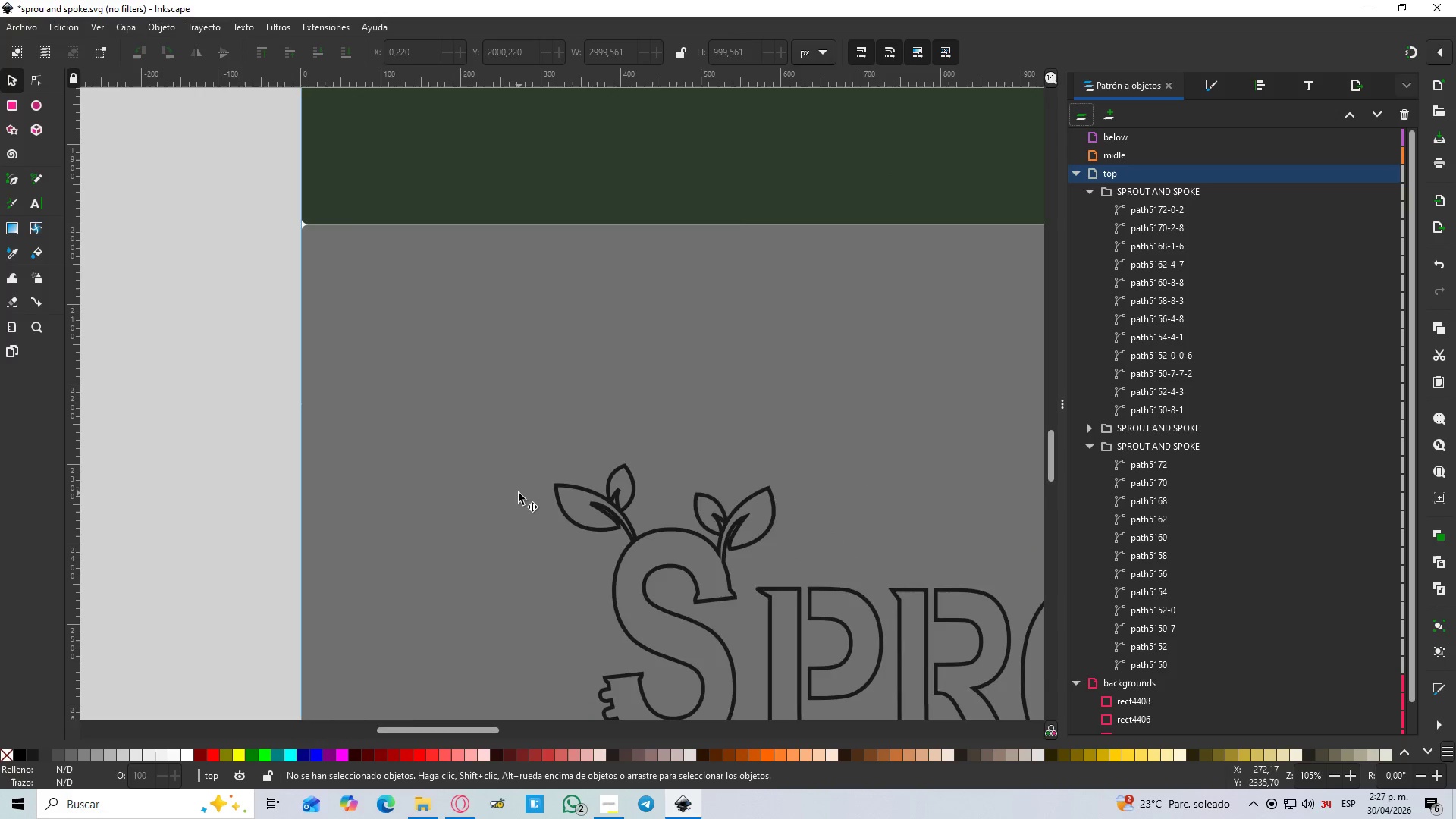 
hold_key(key=ControlLeft, duration=1.16)
scroll: coordinate [519, 493], scroll_direction: down, amount: 5.0
 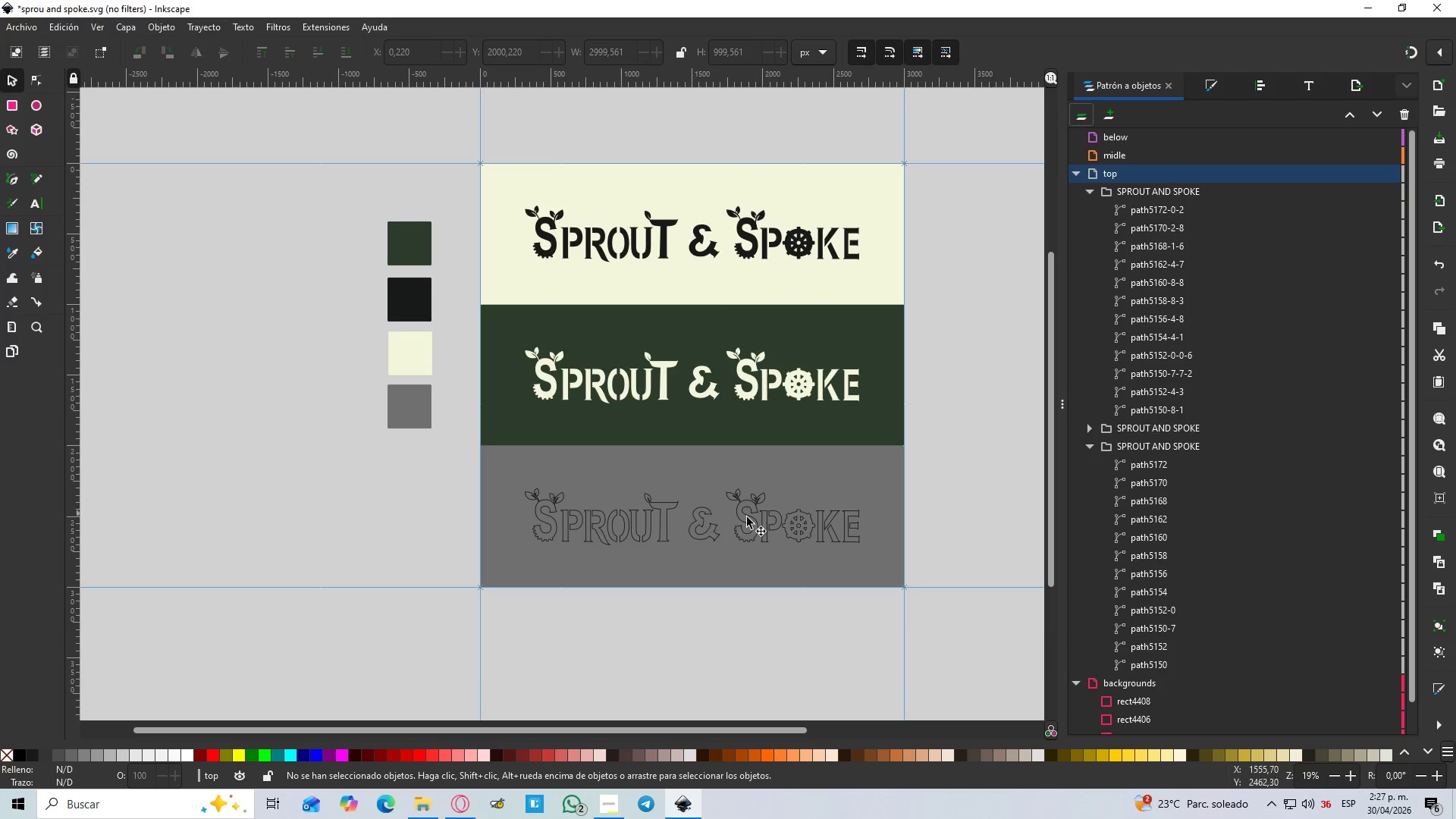 
scroll: coordinate [836, 522], scroll_direction: up, amount: 1.0
 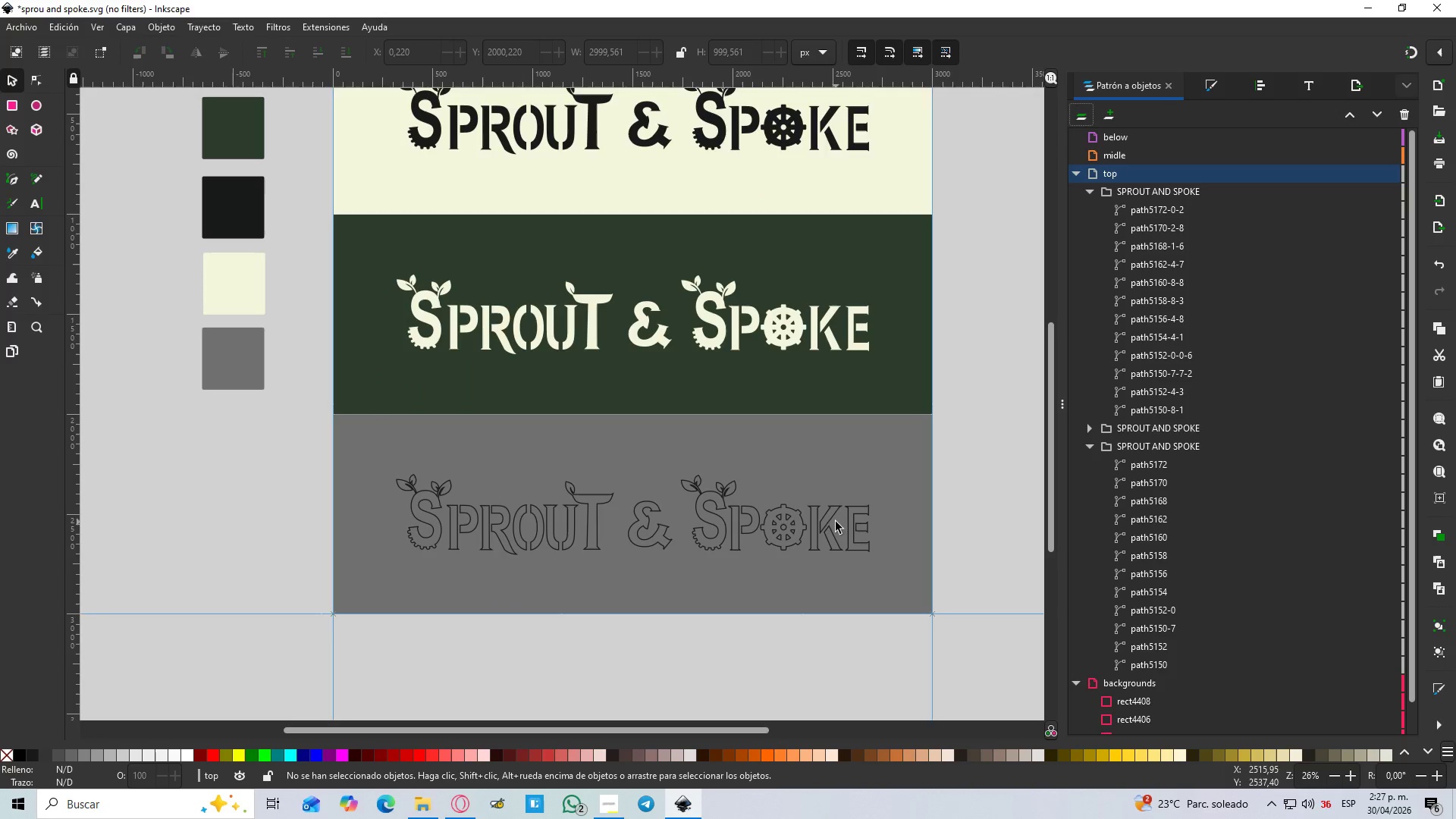 
hold_key(key=Space, duration=0.55)
 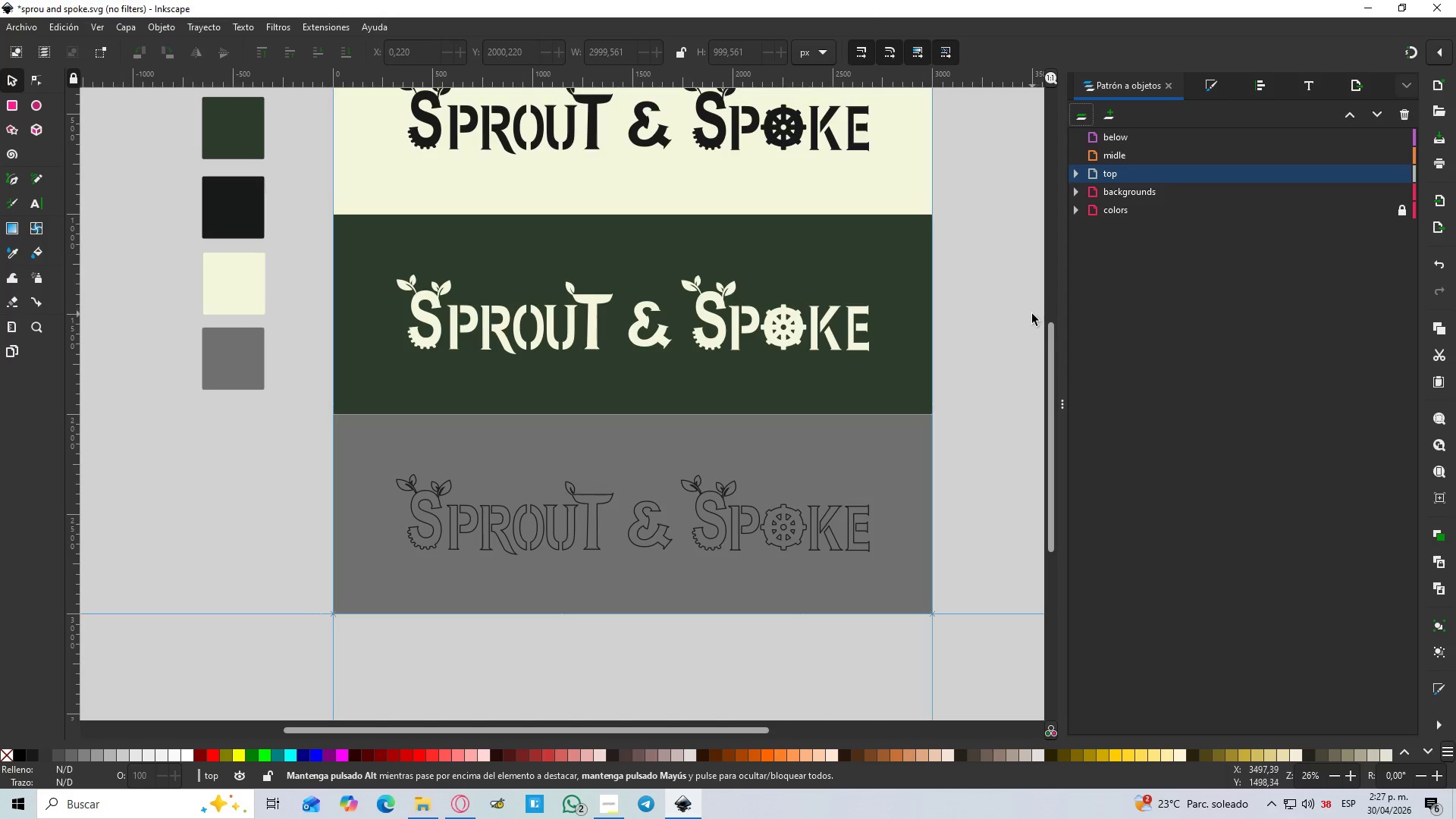 
left_click([1019, 331])